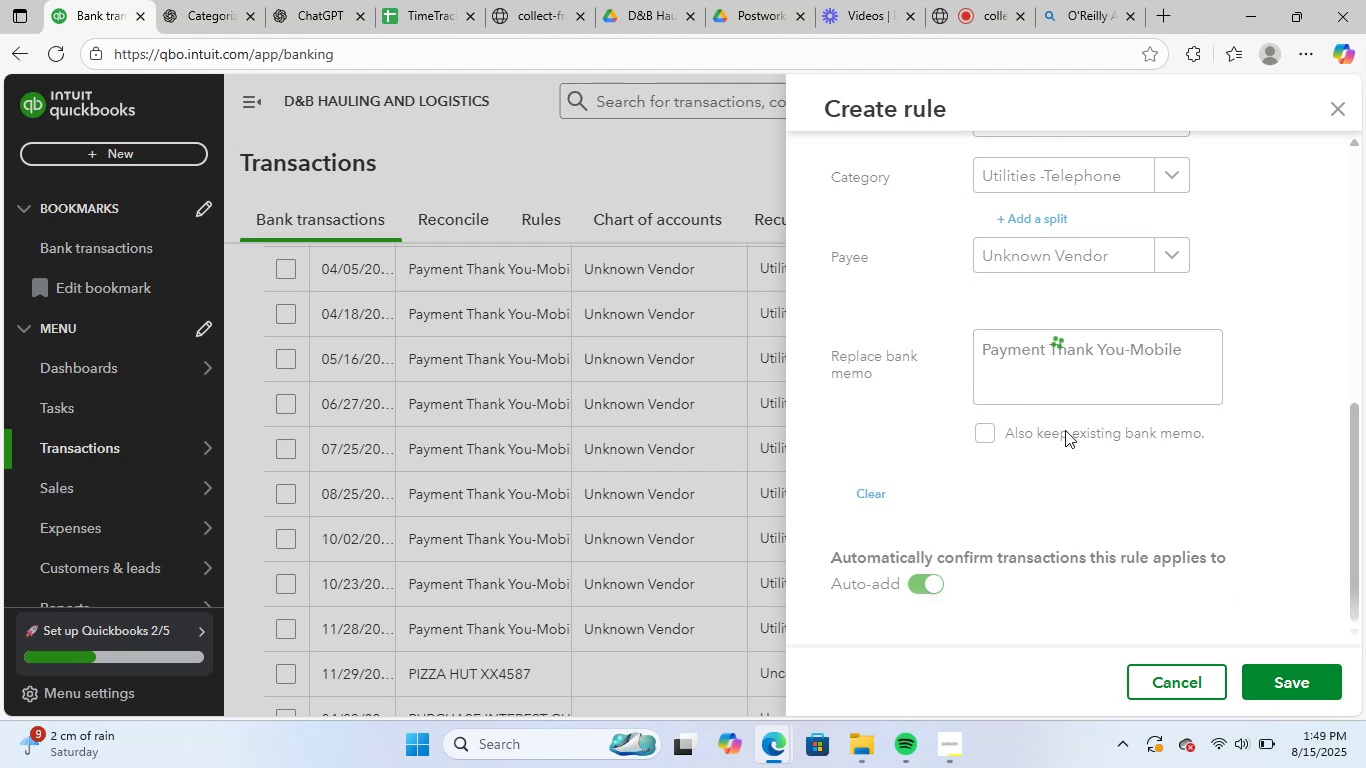 
left_click([303, 0])
 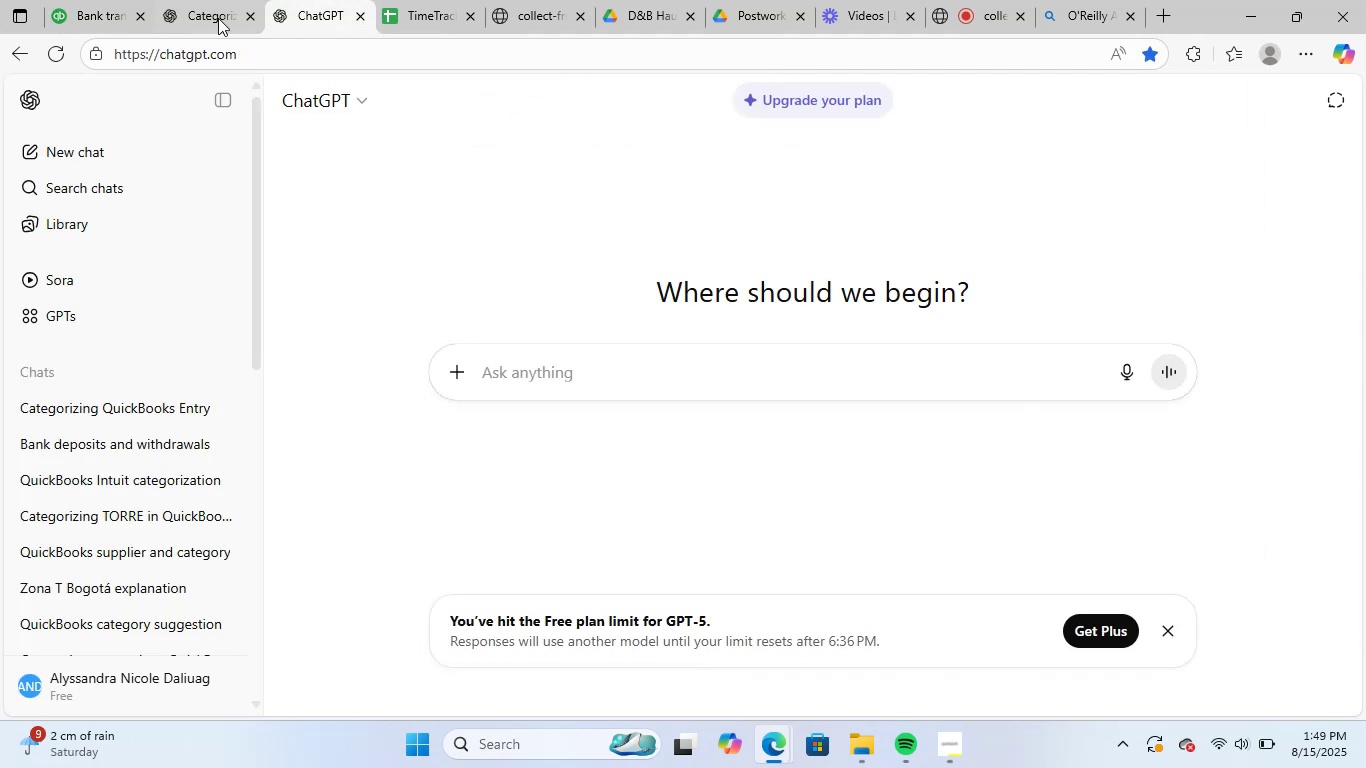 
left_click([214, 18])
 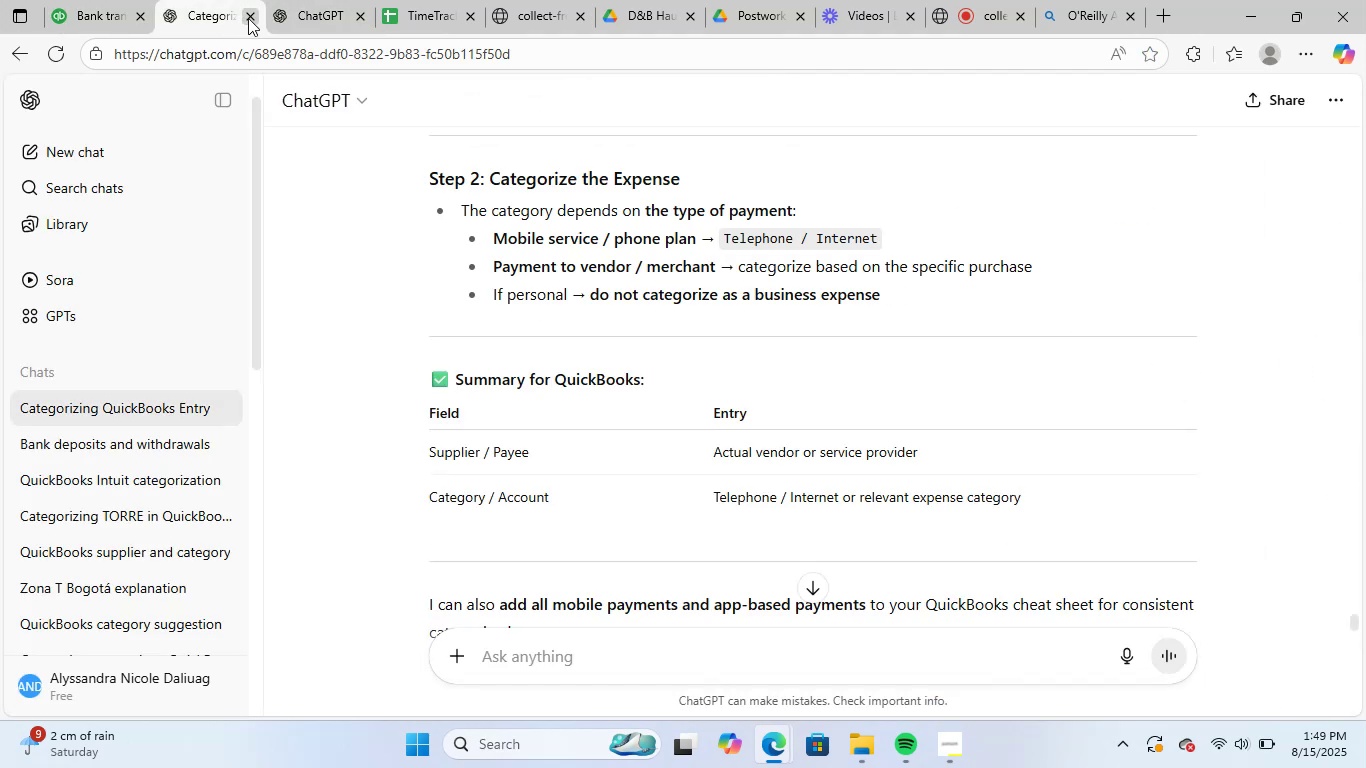 
left_click([248, 18])
 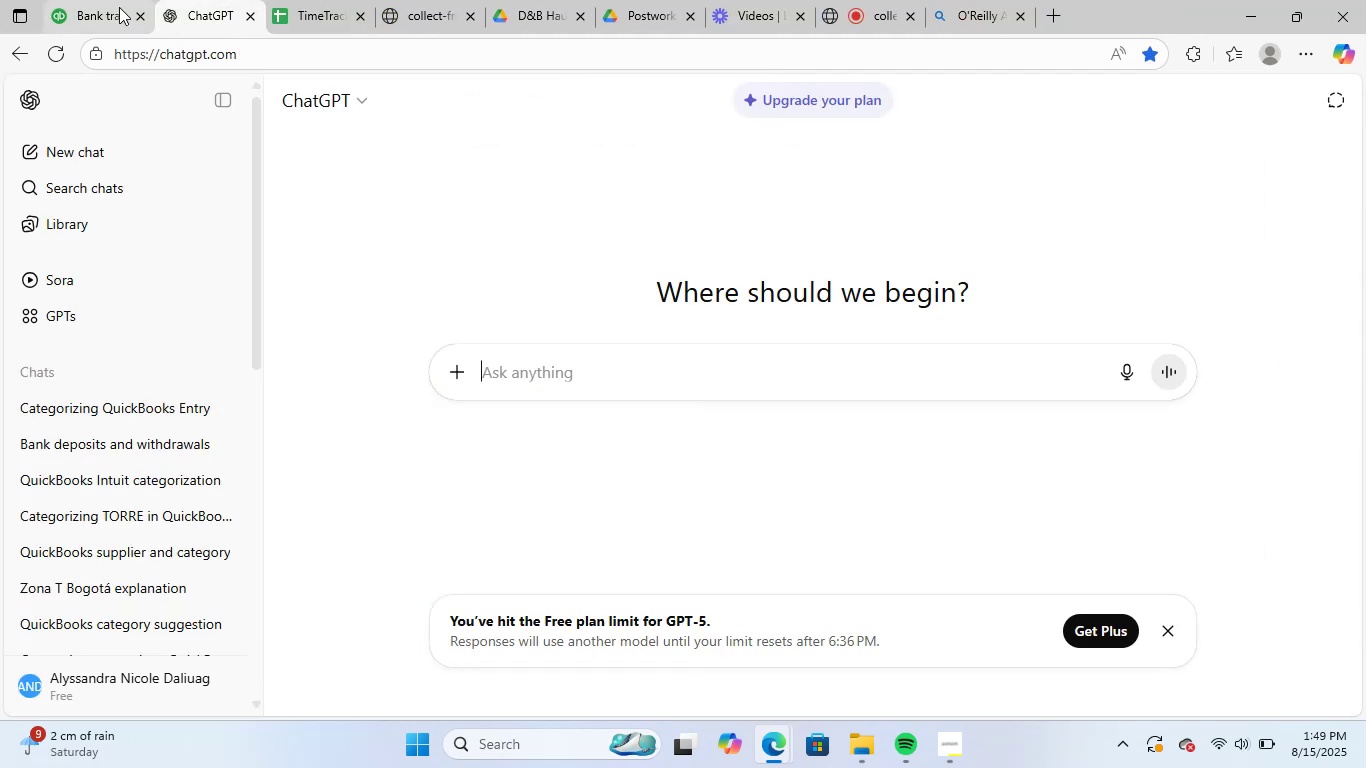 
left_click([119, 7])
 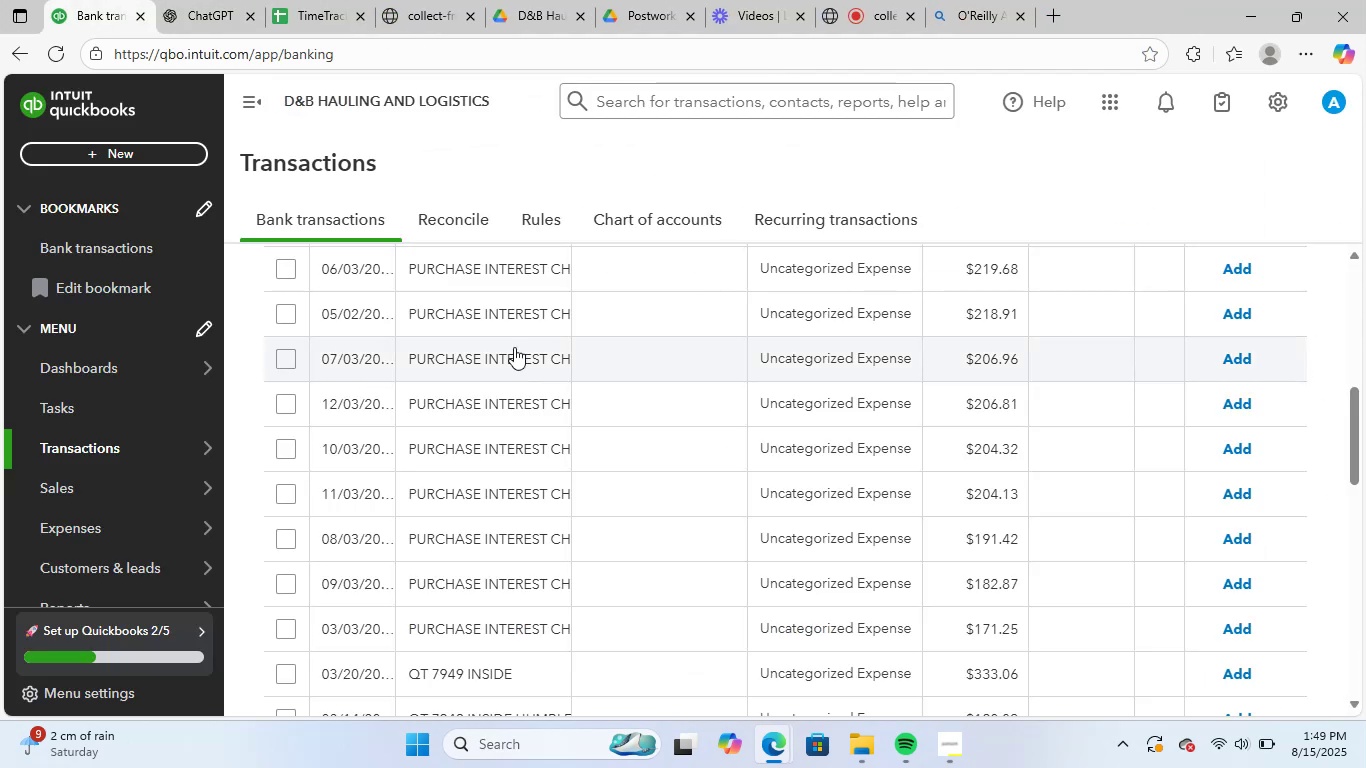 
scroll: coordinate [586, 447], scroll_direction: up, amount: 4.0
 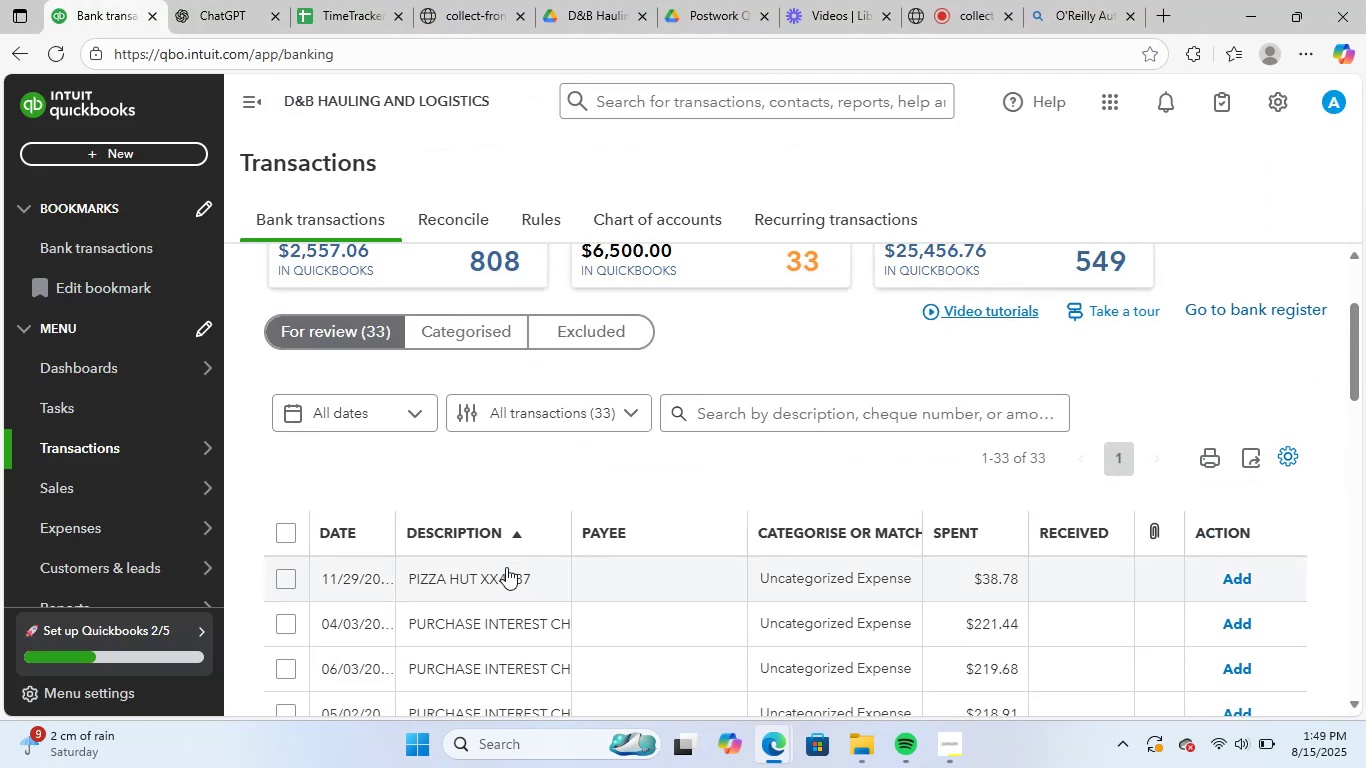 
left_click([506, 569])
 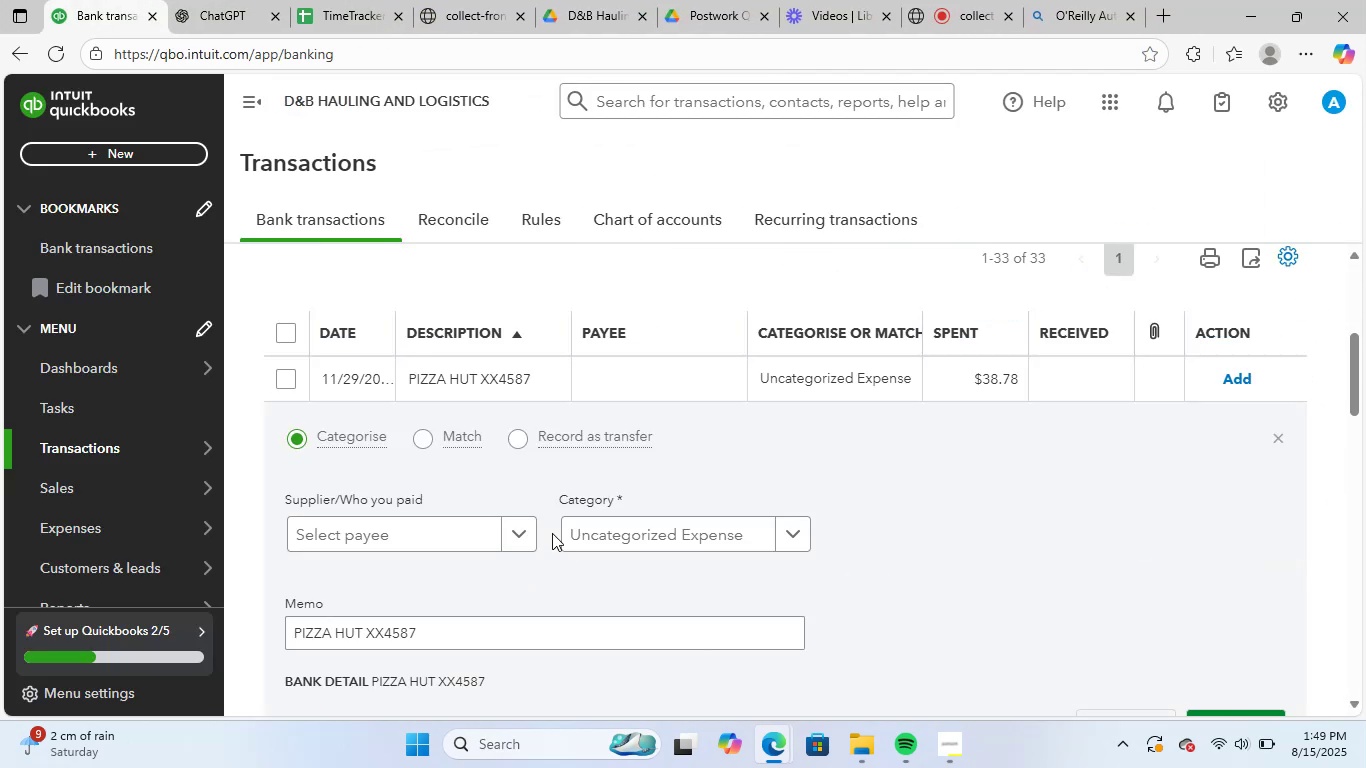 
scroll: coordinate [552, 533], scroll_direction: down, amount: 1.0
 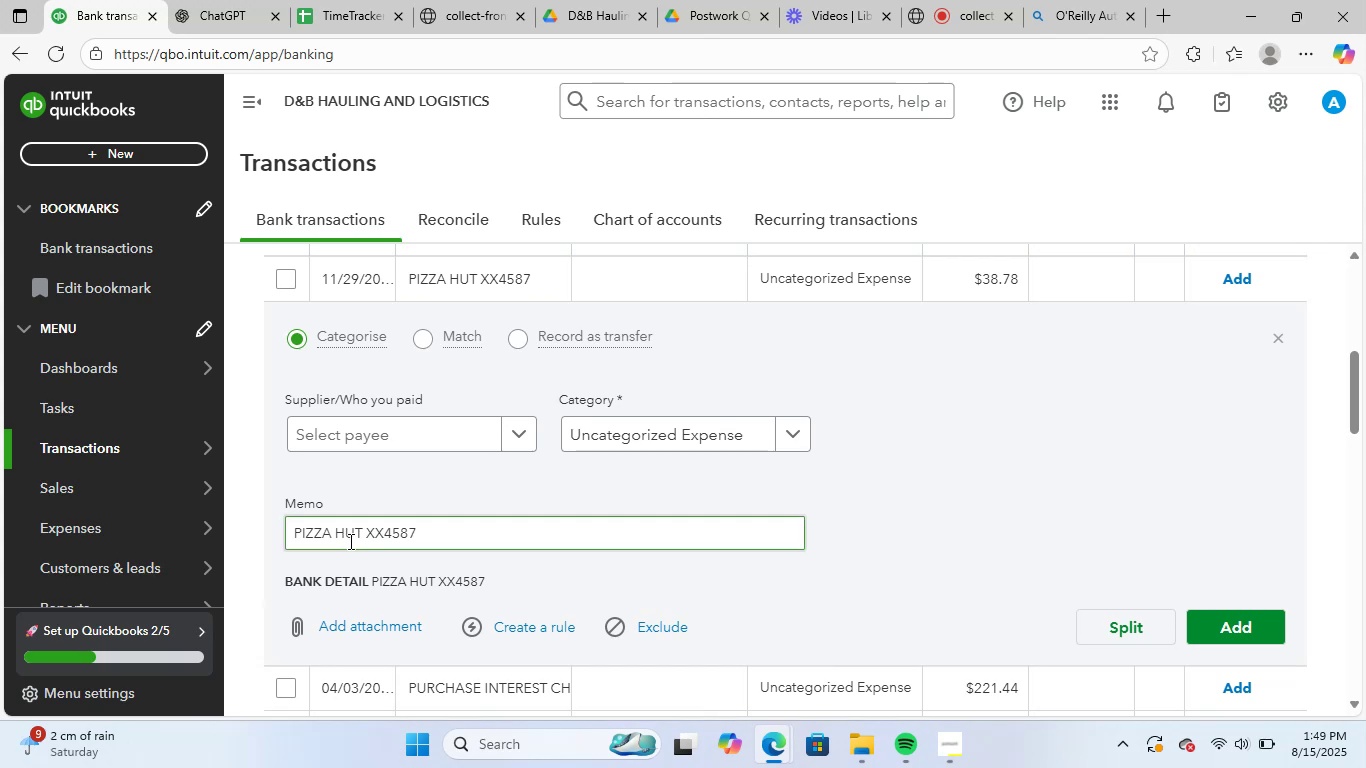 
left_click_drag(start_coordinate=[361, 535], to_coordinate=[232, 533])
 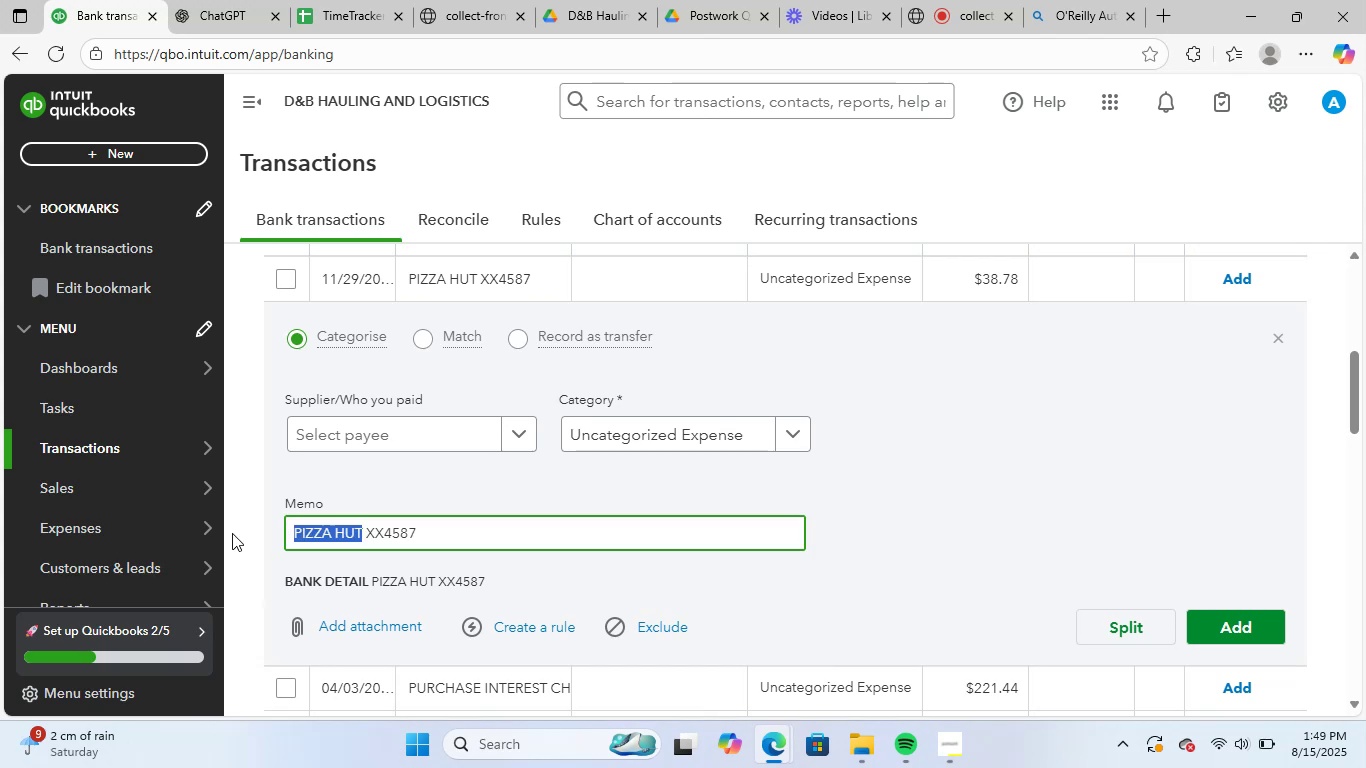 
key(Control+ControlLeft)
 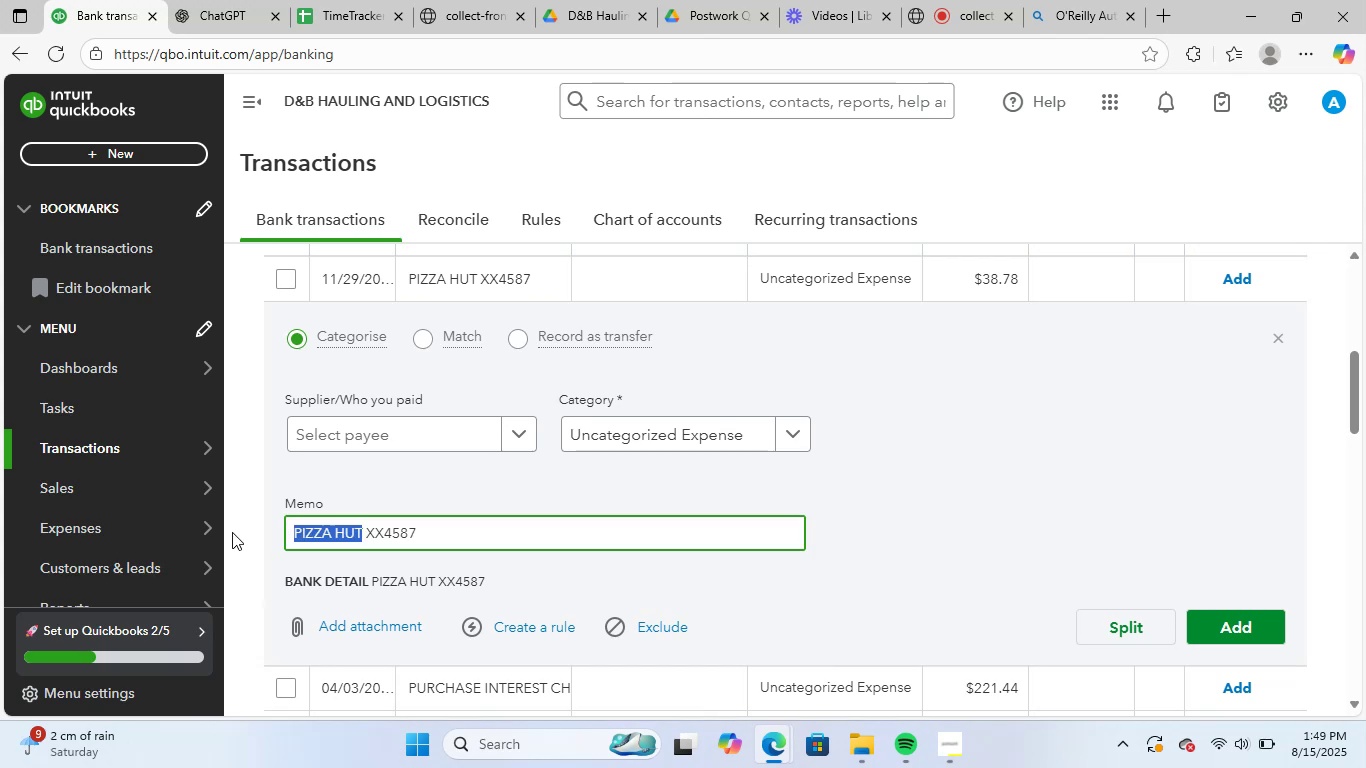 
key(Control+C)
 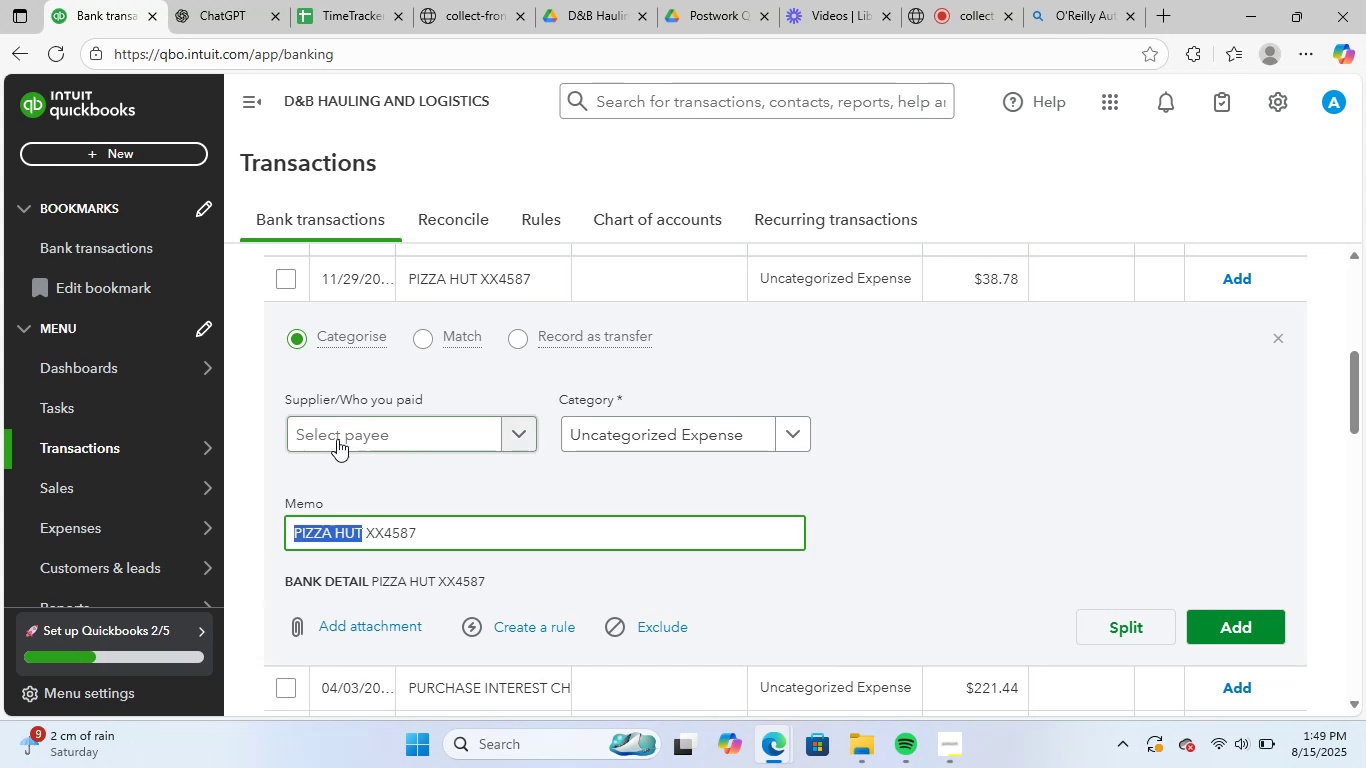 
left_click([340, 437])
 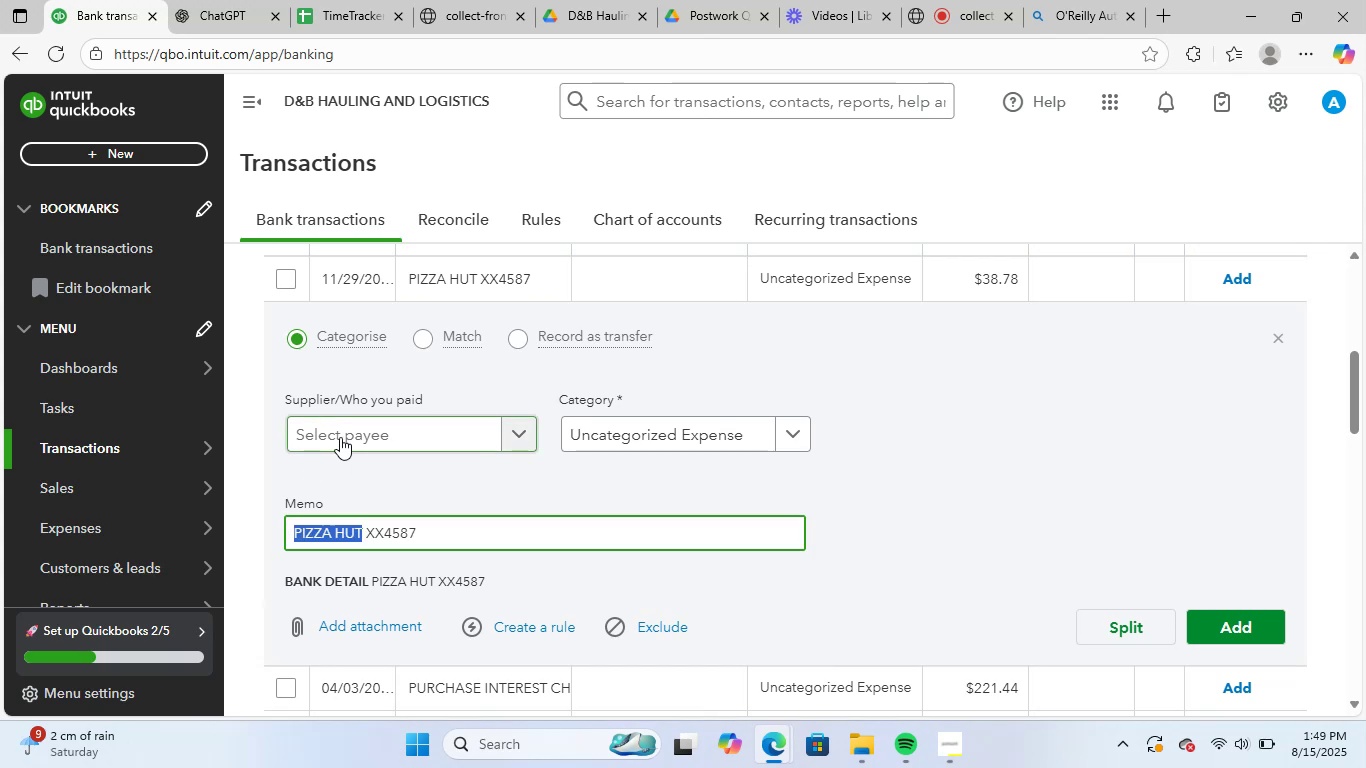 
key(Control+ControlLeft)
 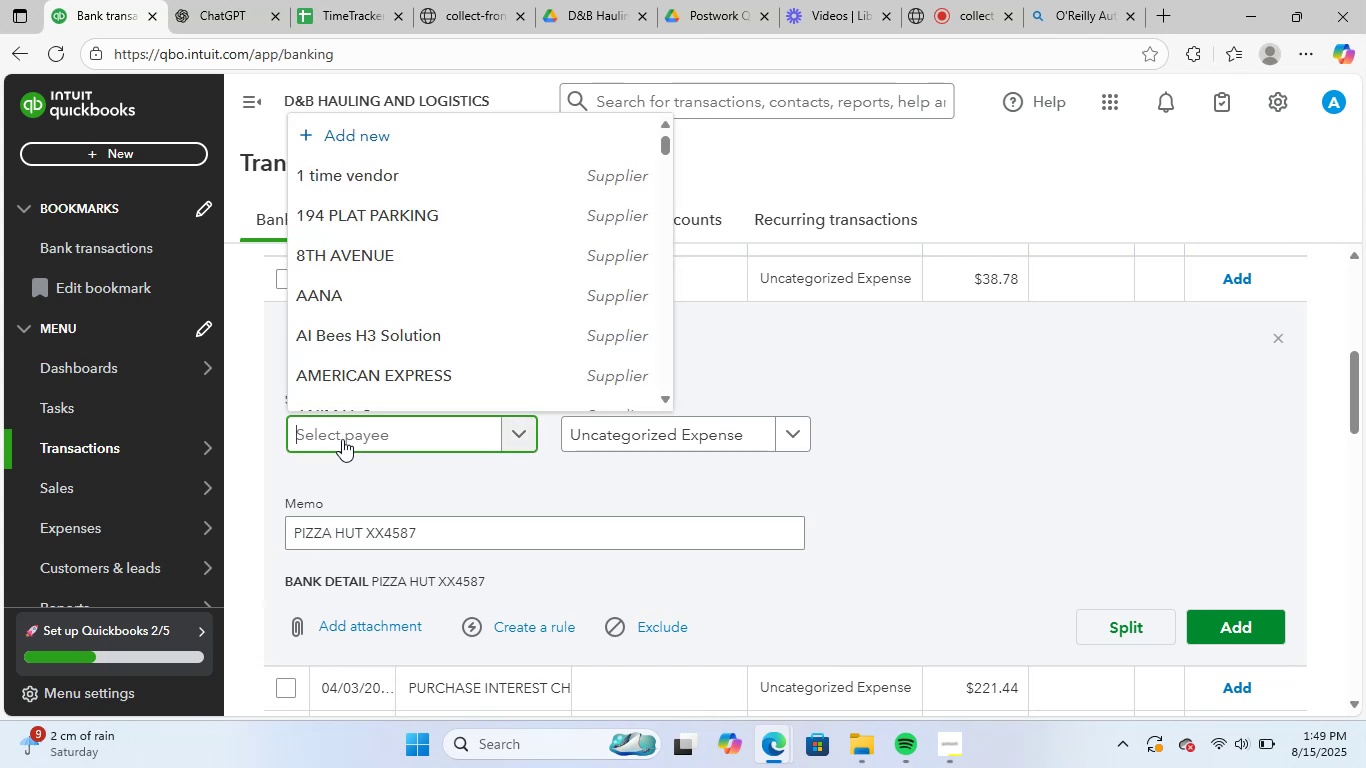 
key(Control+V)
 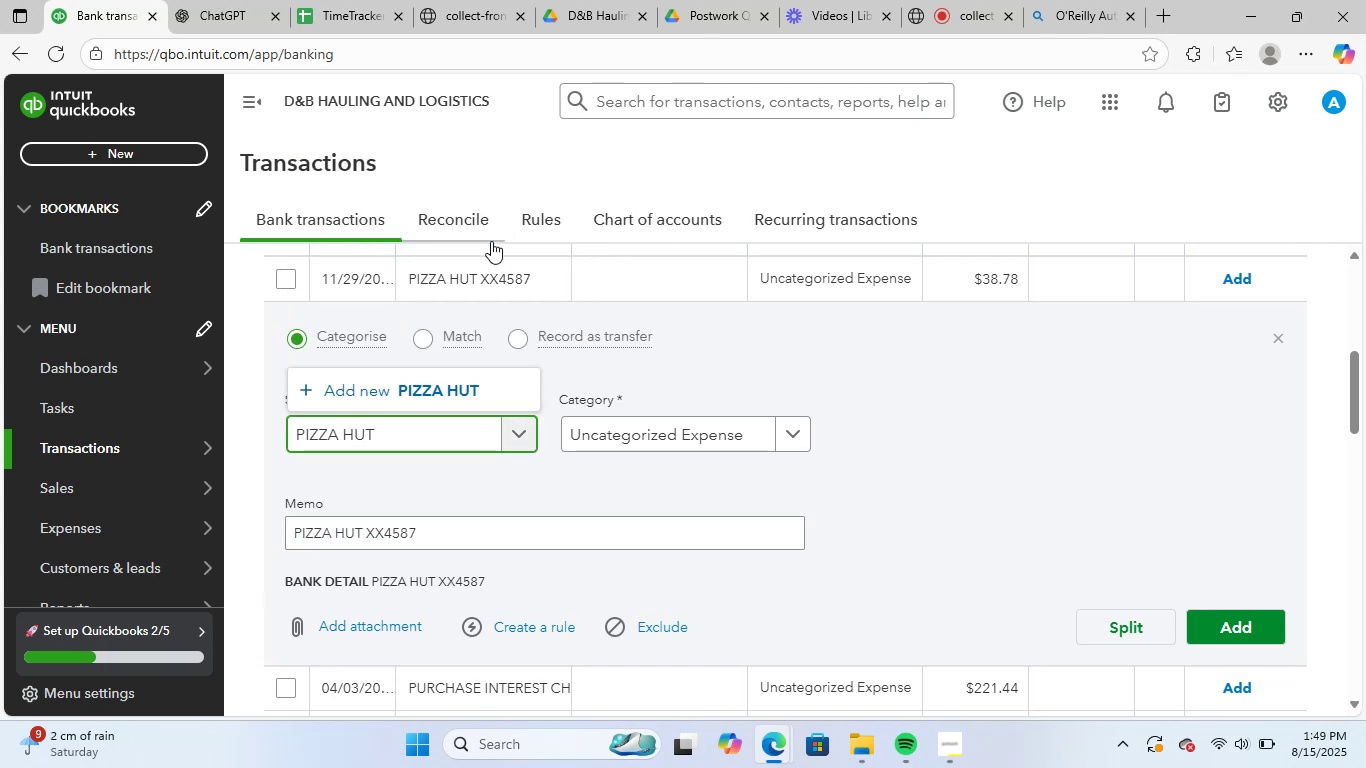 
left_click([437, 402])
 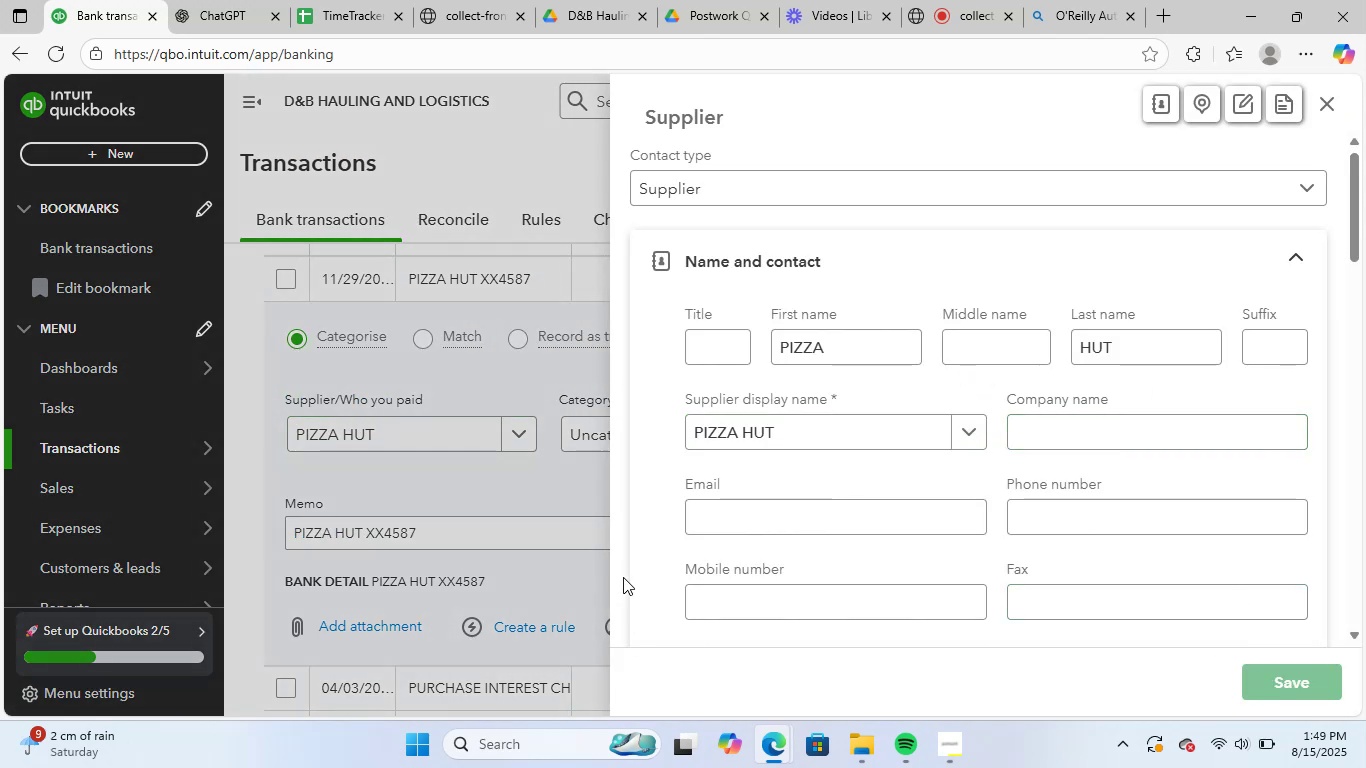 
left_click([625, 431])
 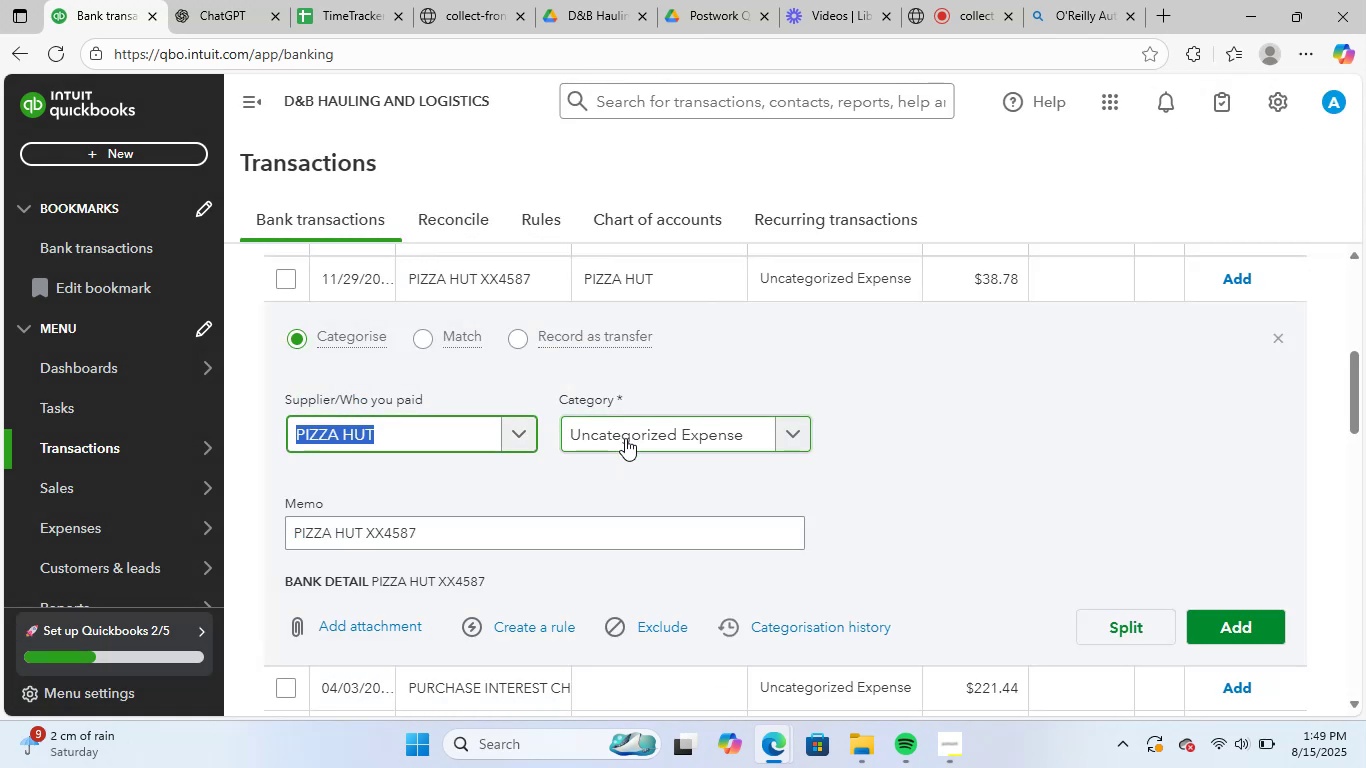 
left_click([625, 438])
 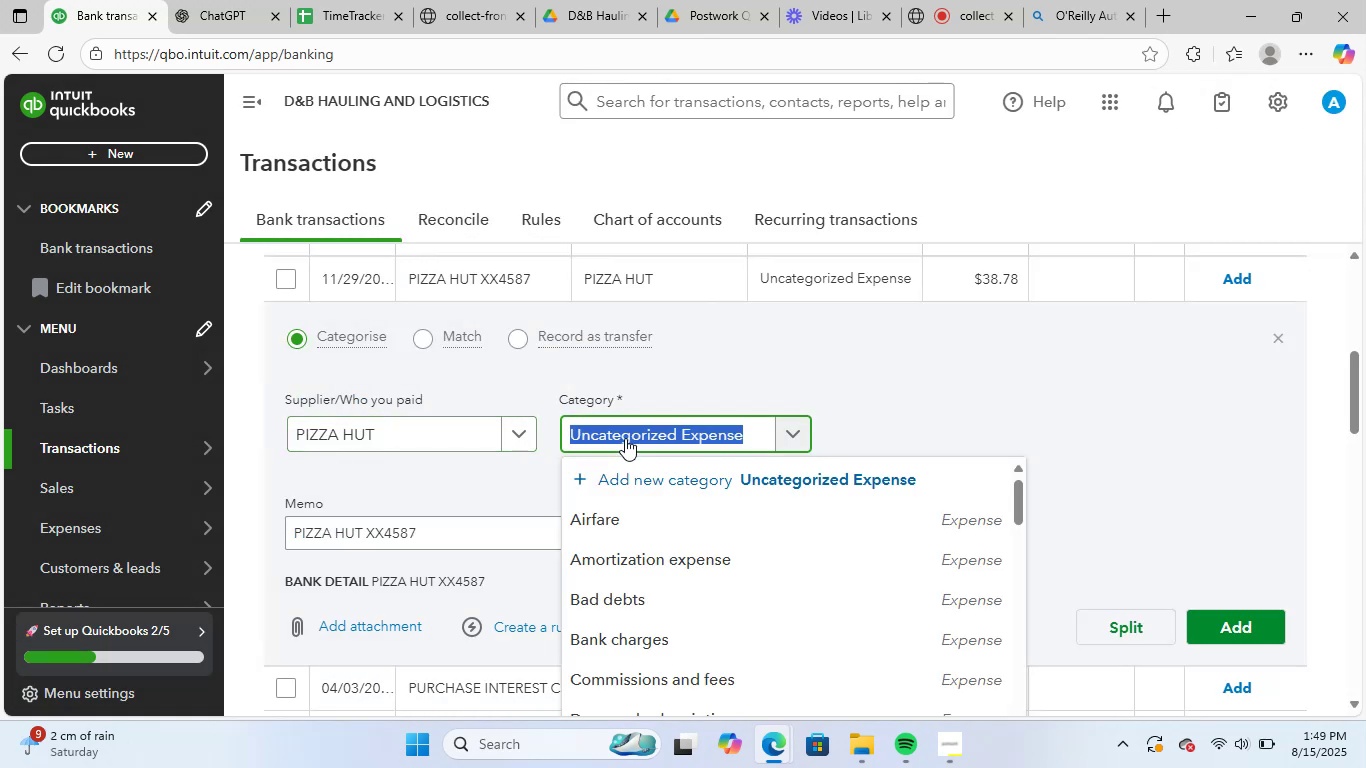 
type(meal)
 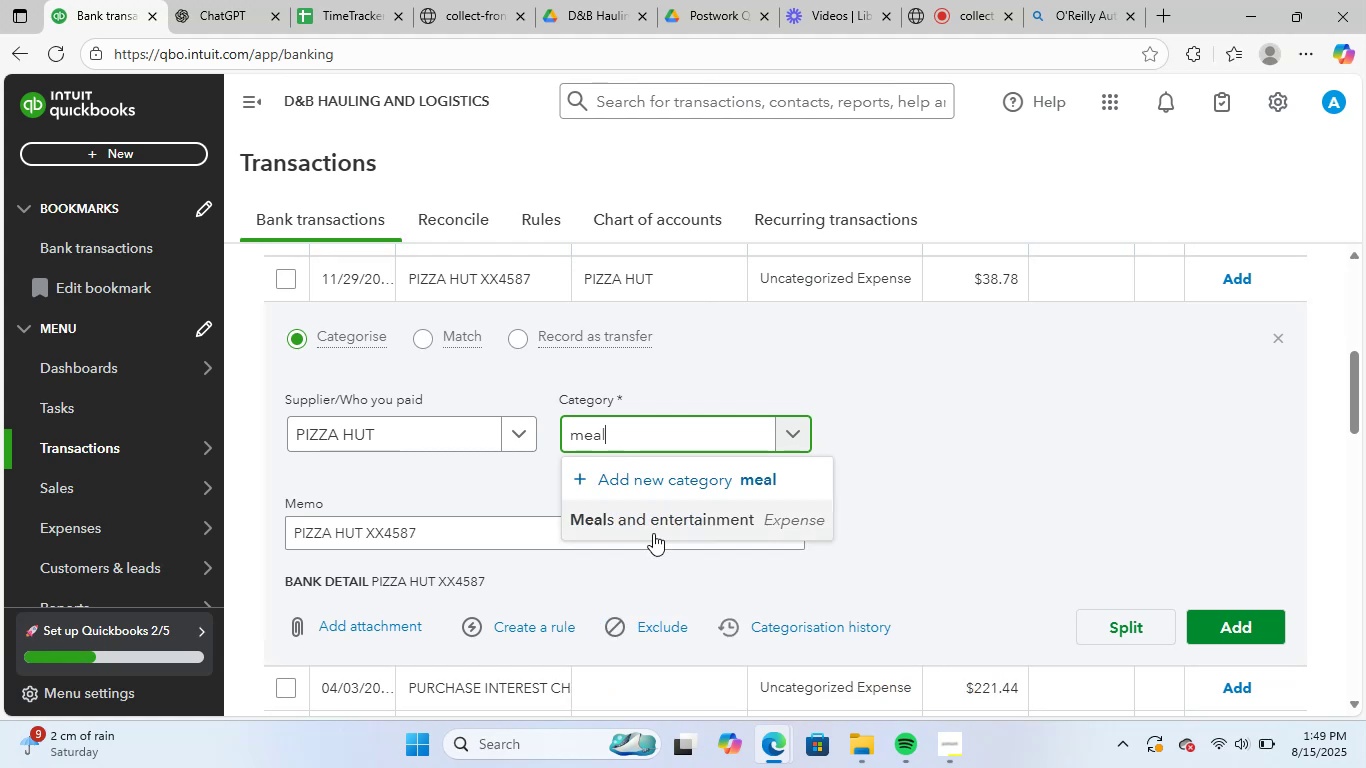 
left_click([653, 533])
 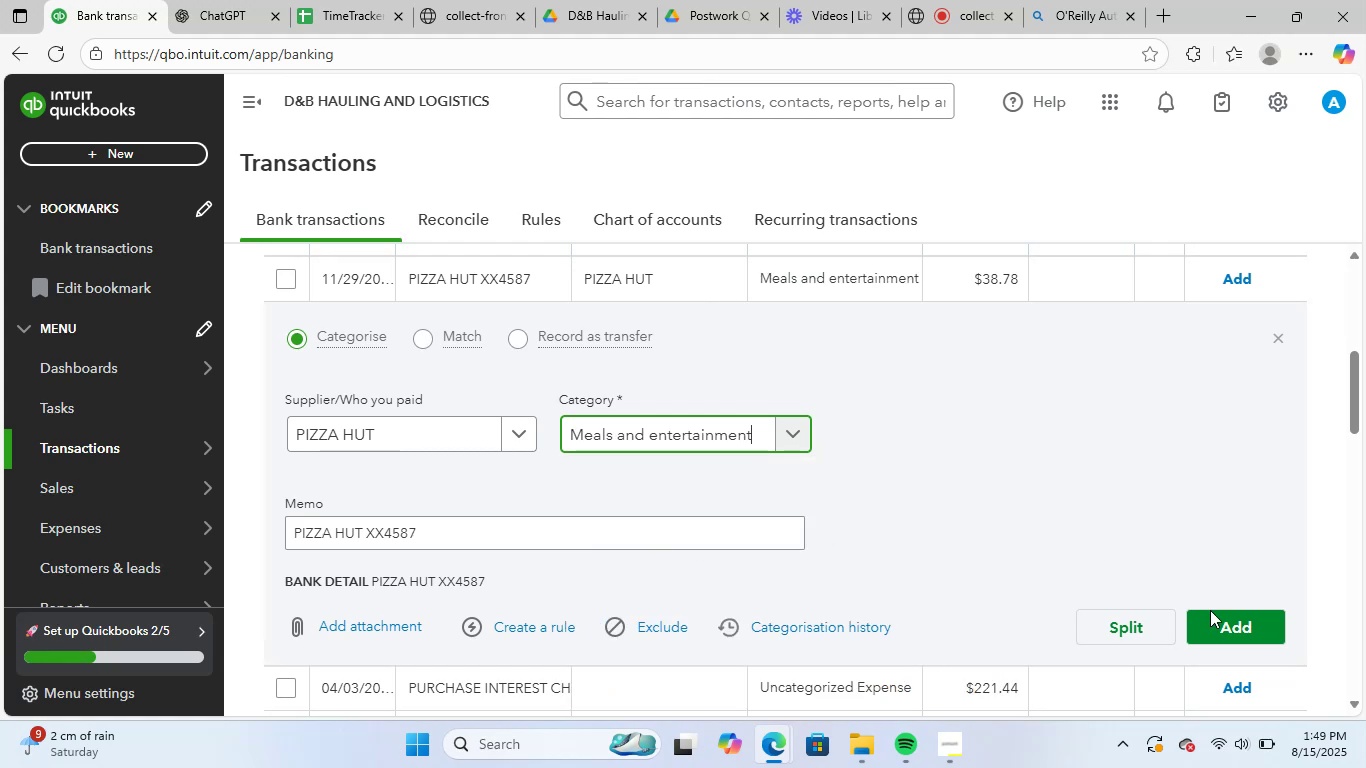 
left_click([1243, 621])
 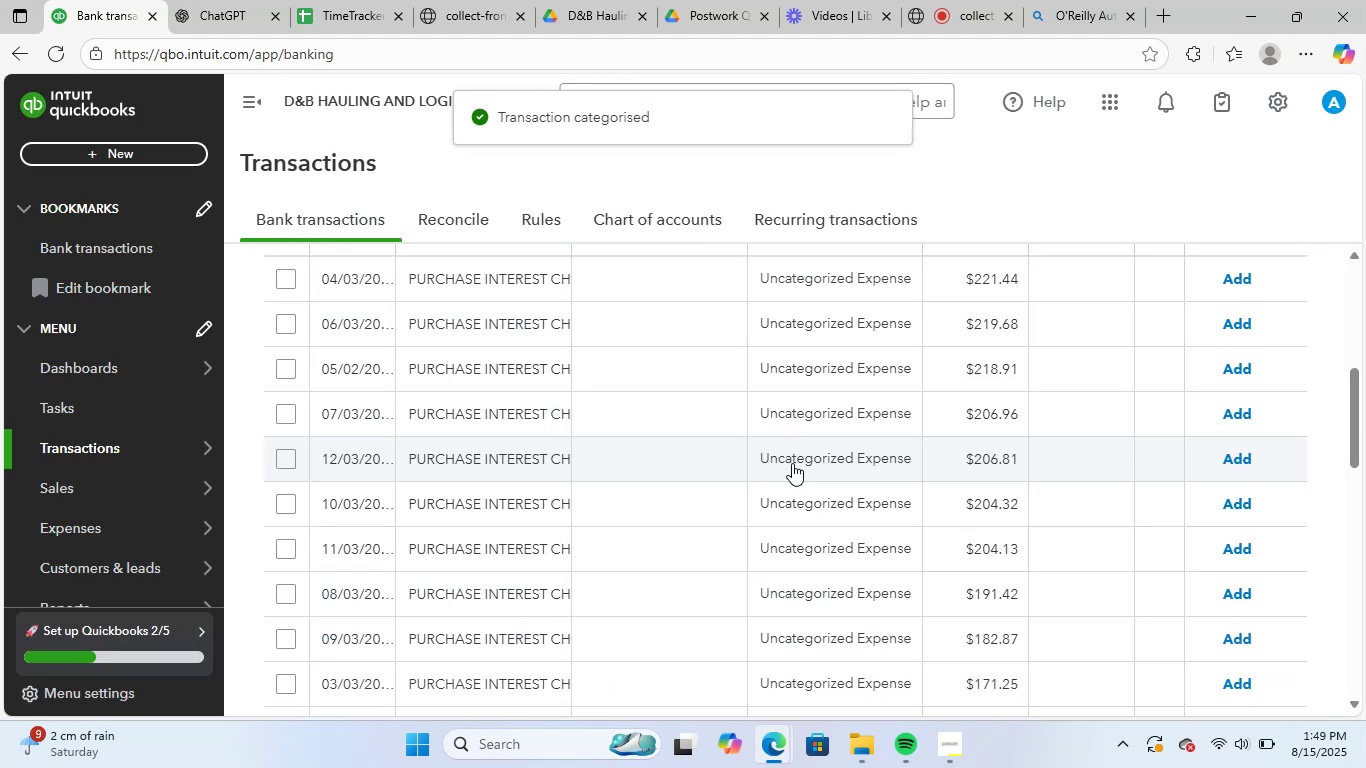 
scroll: coordinate [658, 429], scroll_direction: up, amount: 1.0
 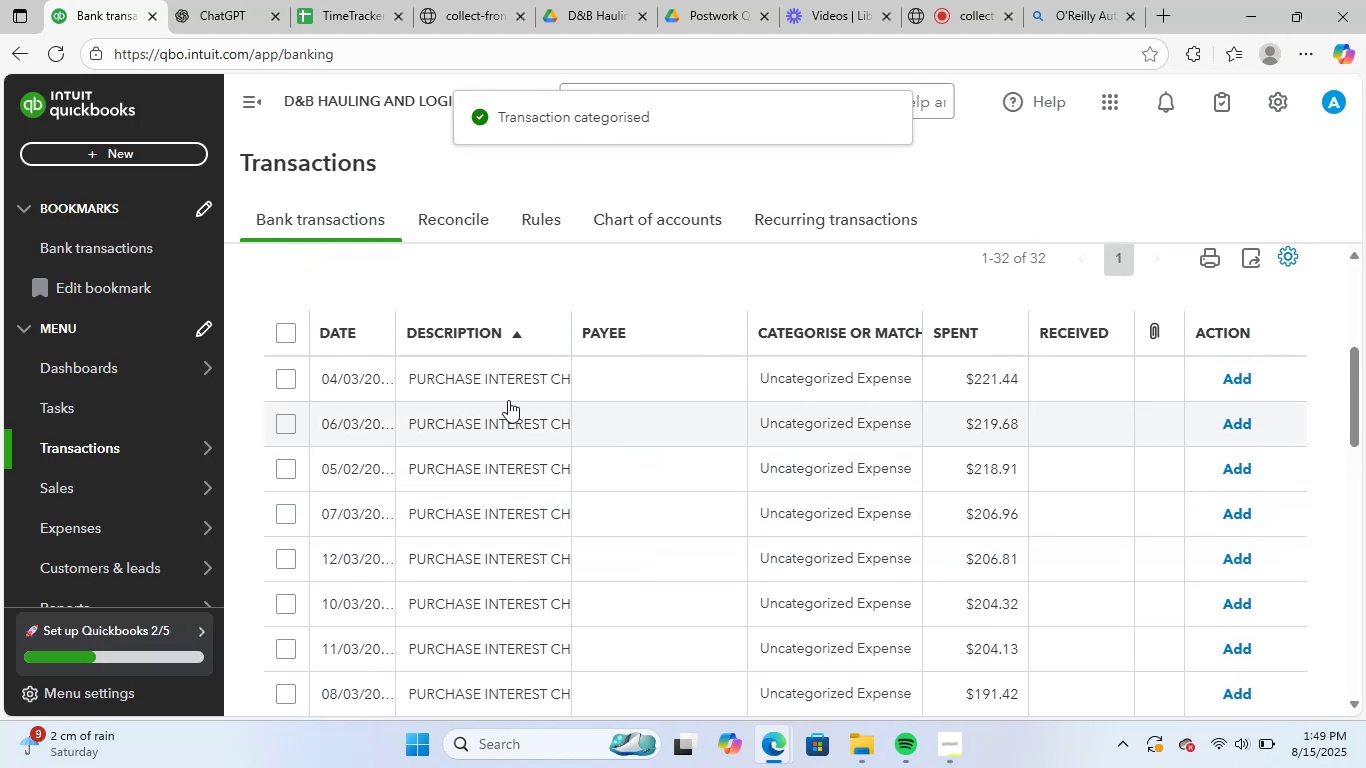 
left_click([514, 389])
 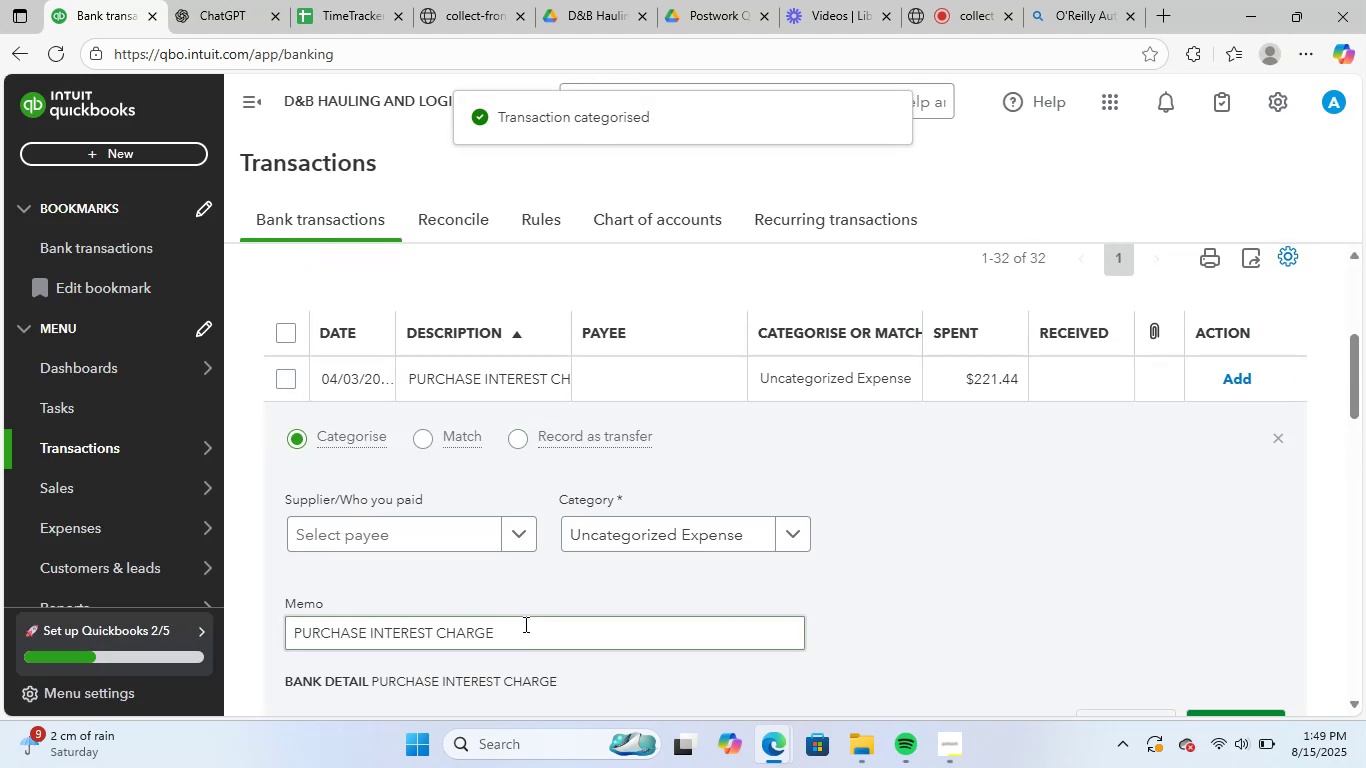 
left_click_drag(start_coordinate=[523, 624], to_coordinate=[258, 604])
 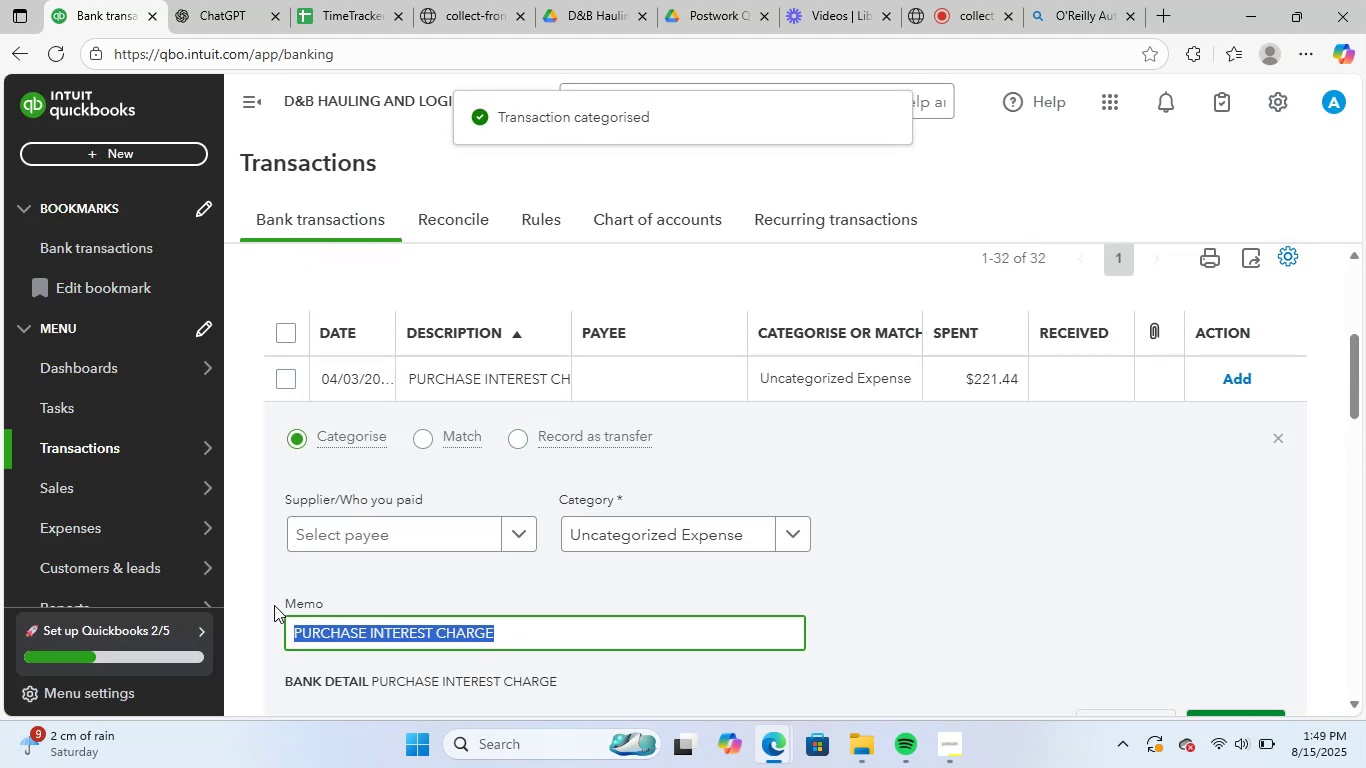 
key(Control+C)
 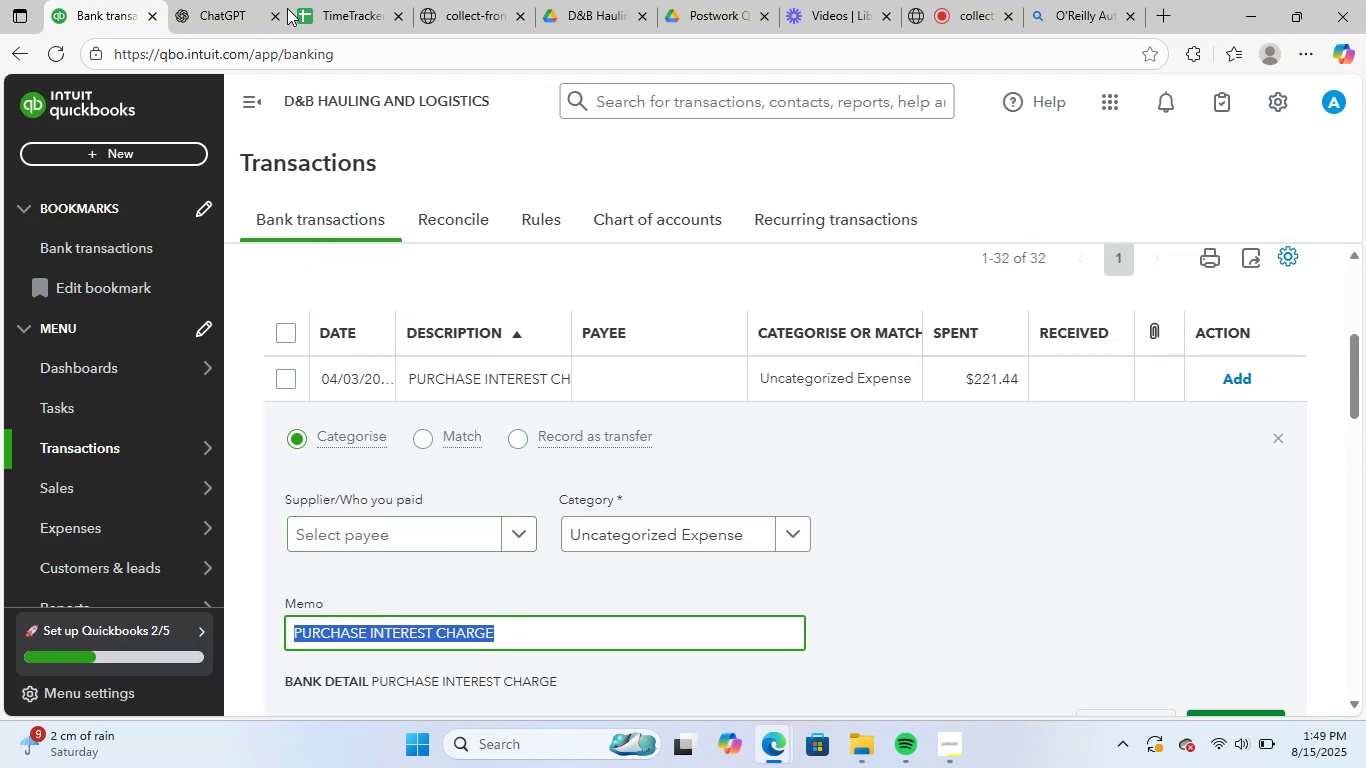 
left_click([232, 0])
 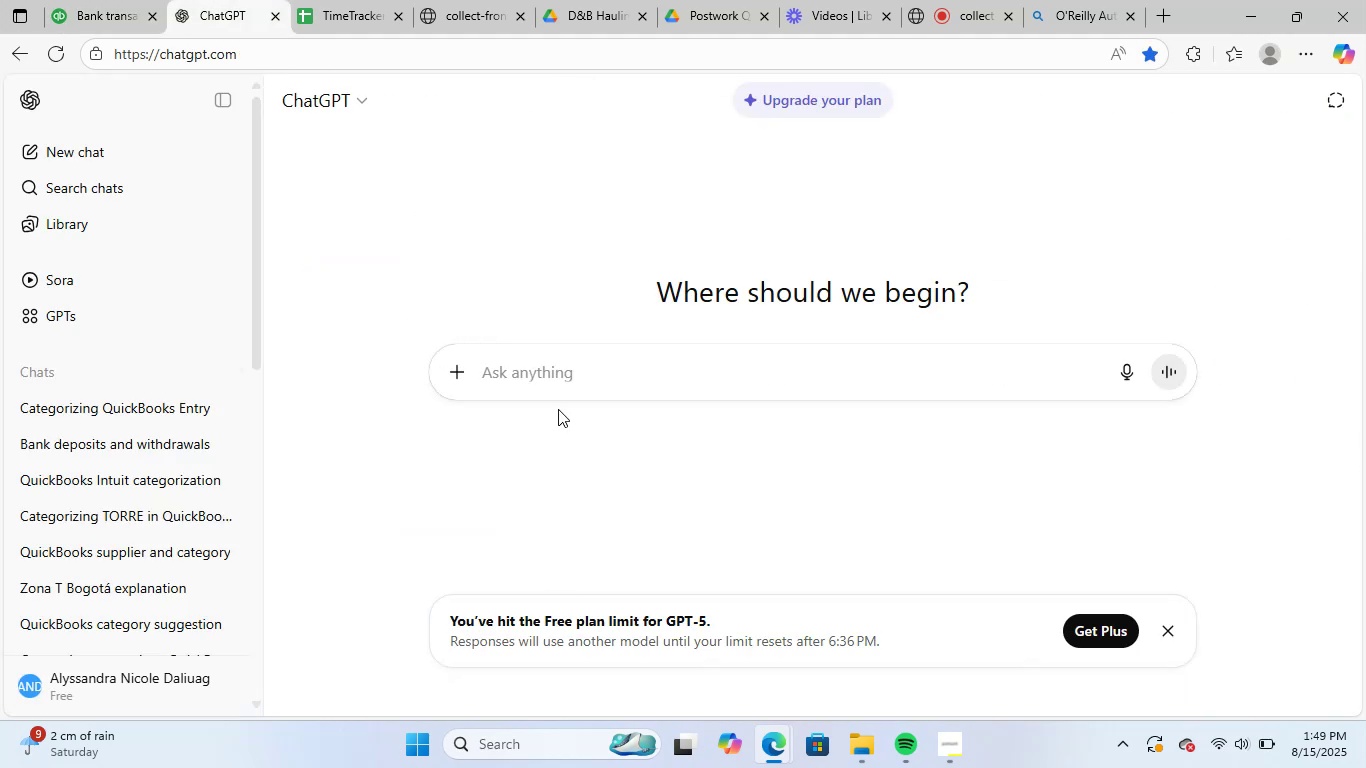 
left_click([582, 384])
 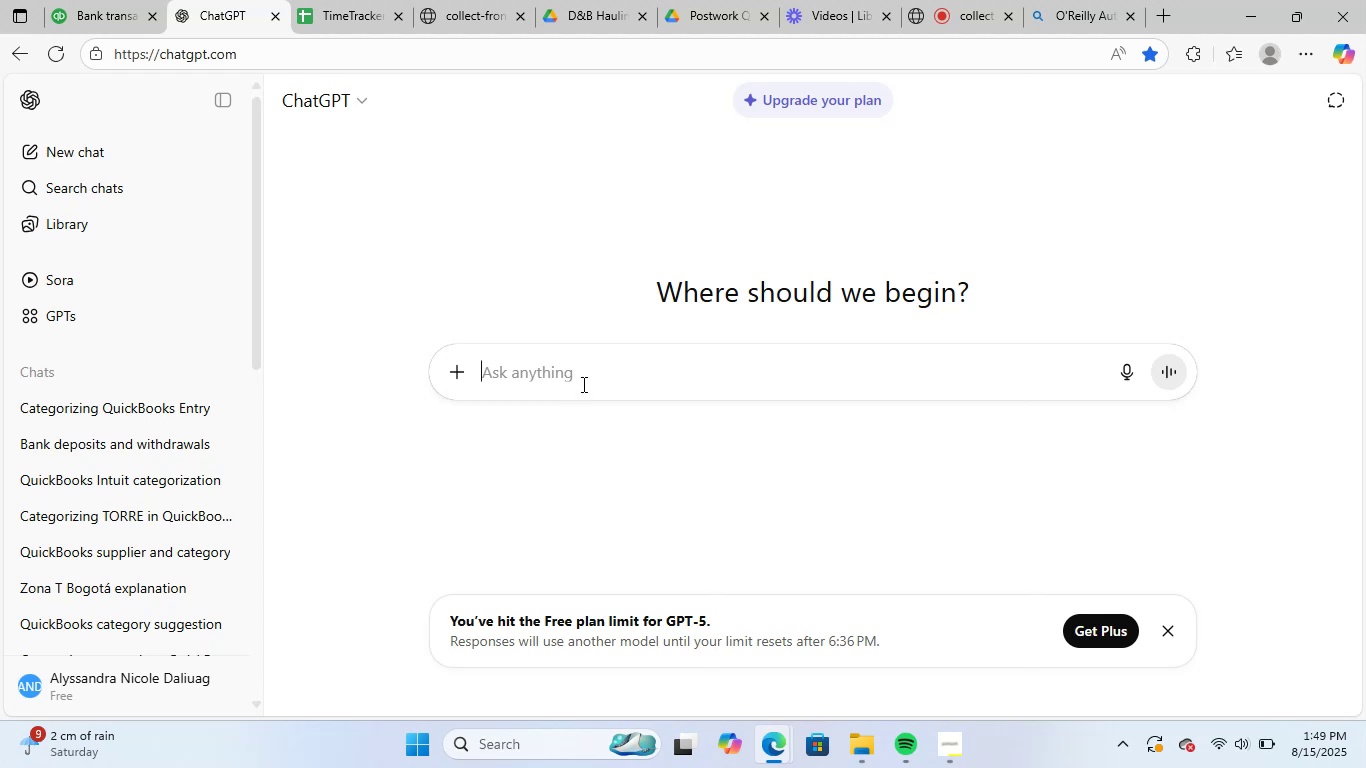 
key(Control+ControlLeft)
 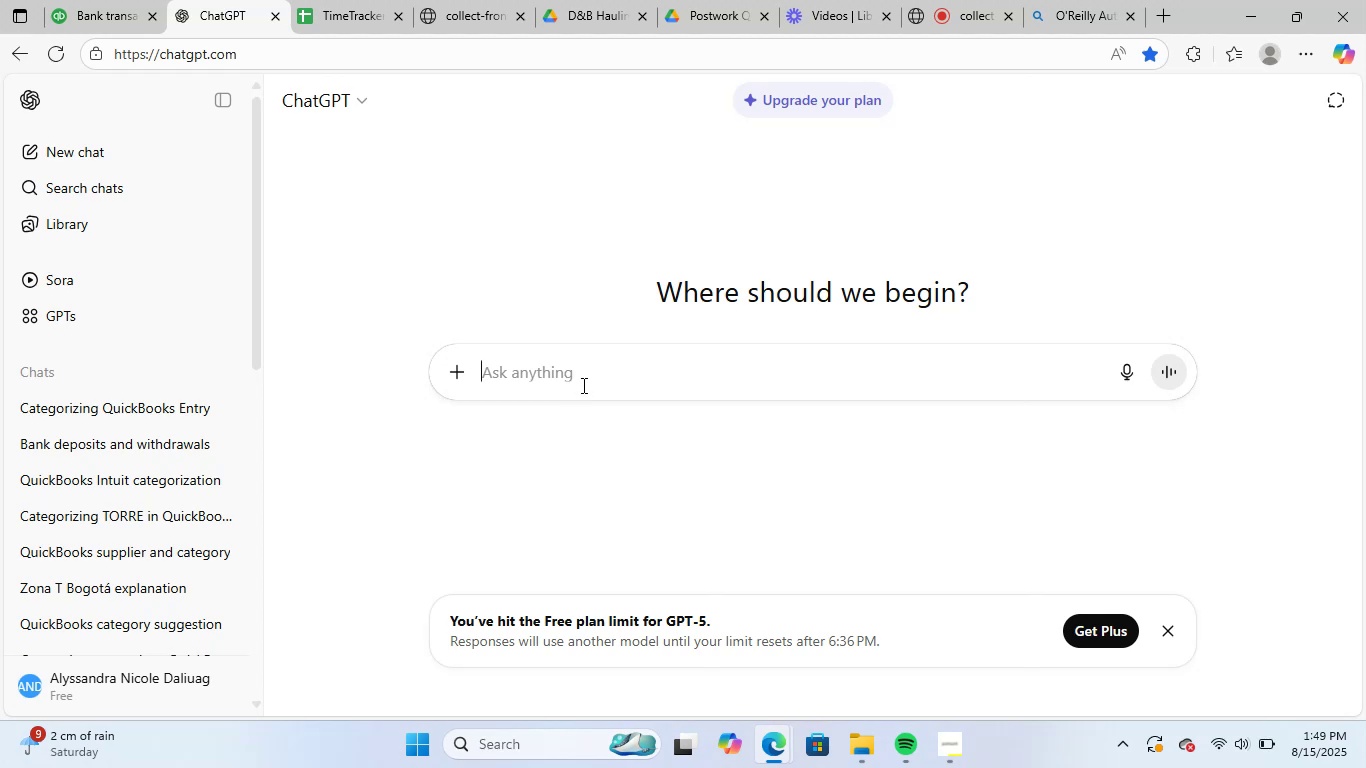 
key(Control+V)
 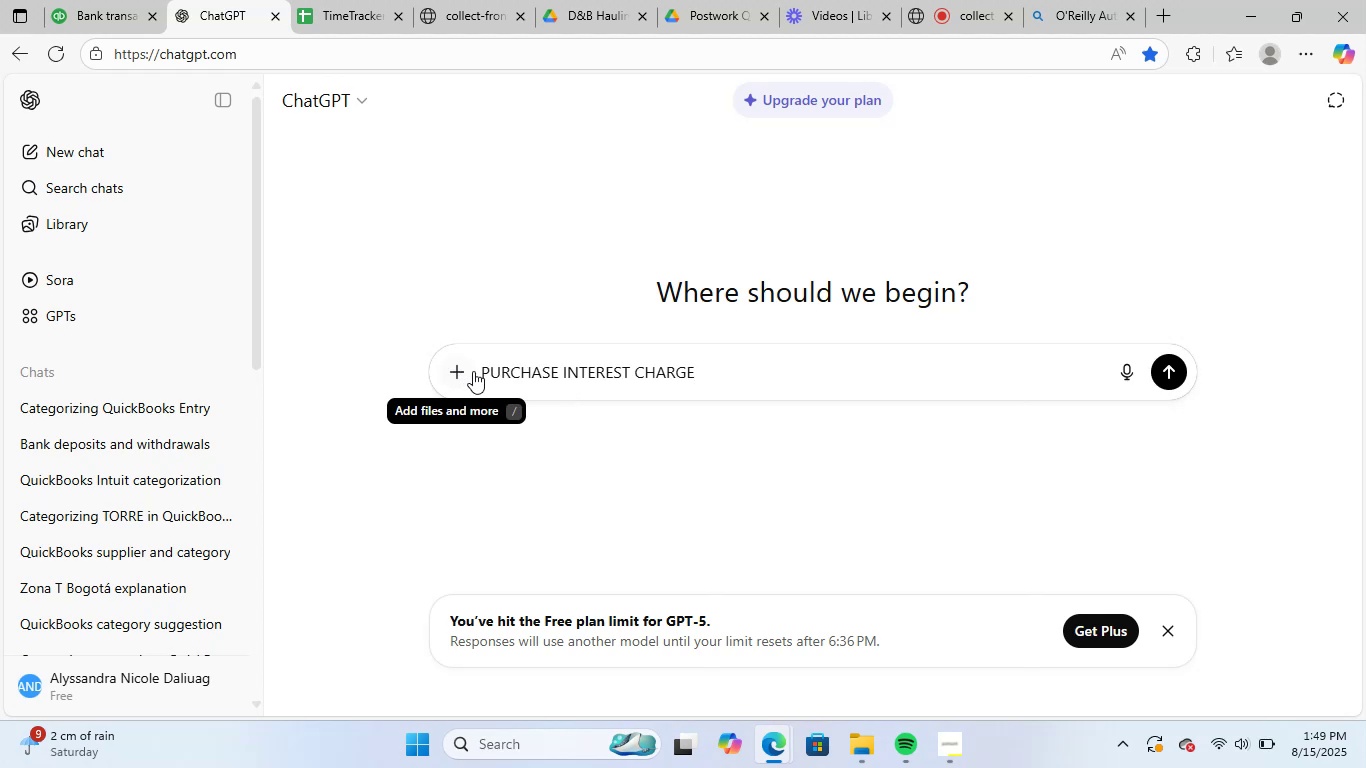 
left_click([479, 371])
 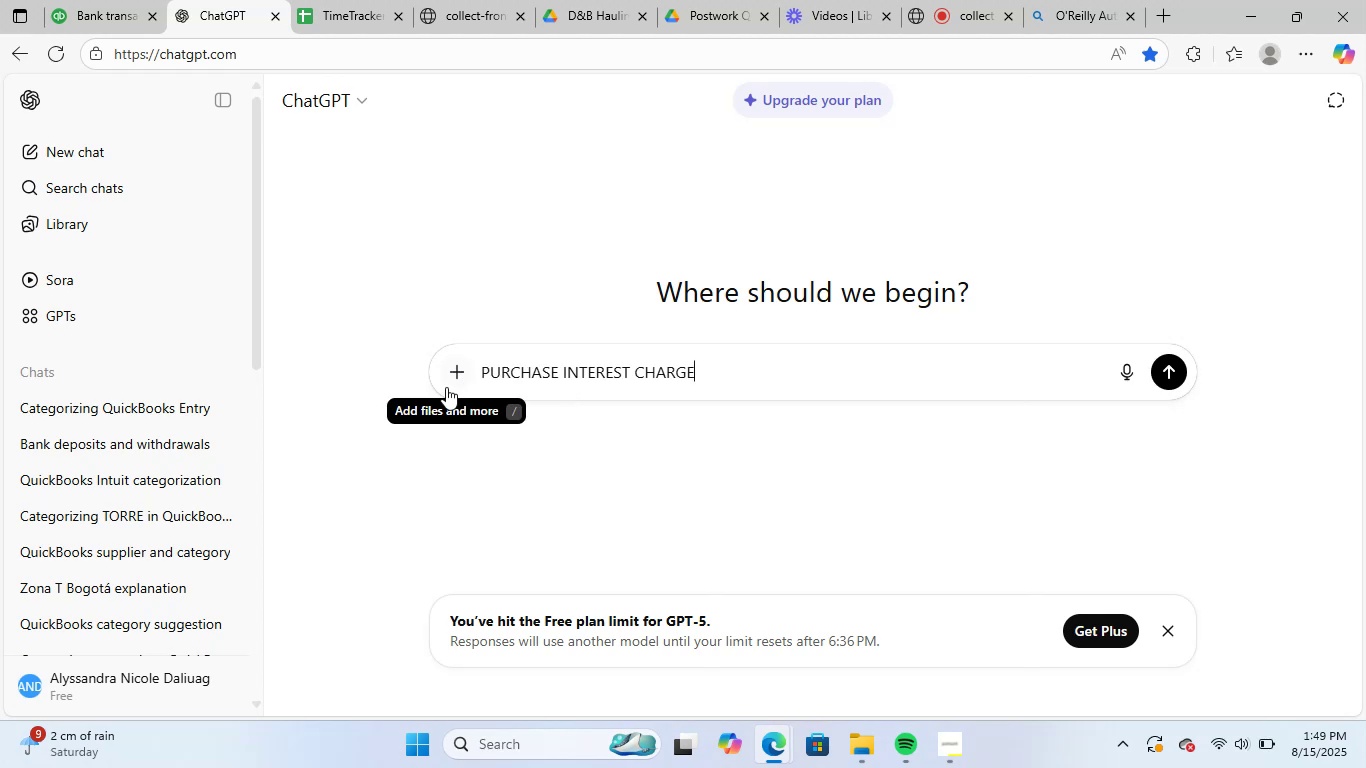 
type(for )
key(Backspace)
key(Backspace)
key(Backspace)
key(Backspace)
 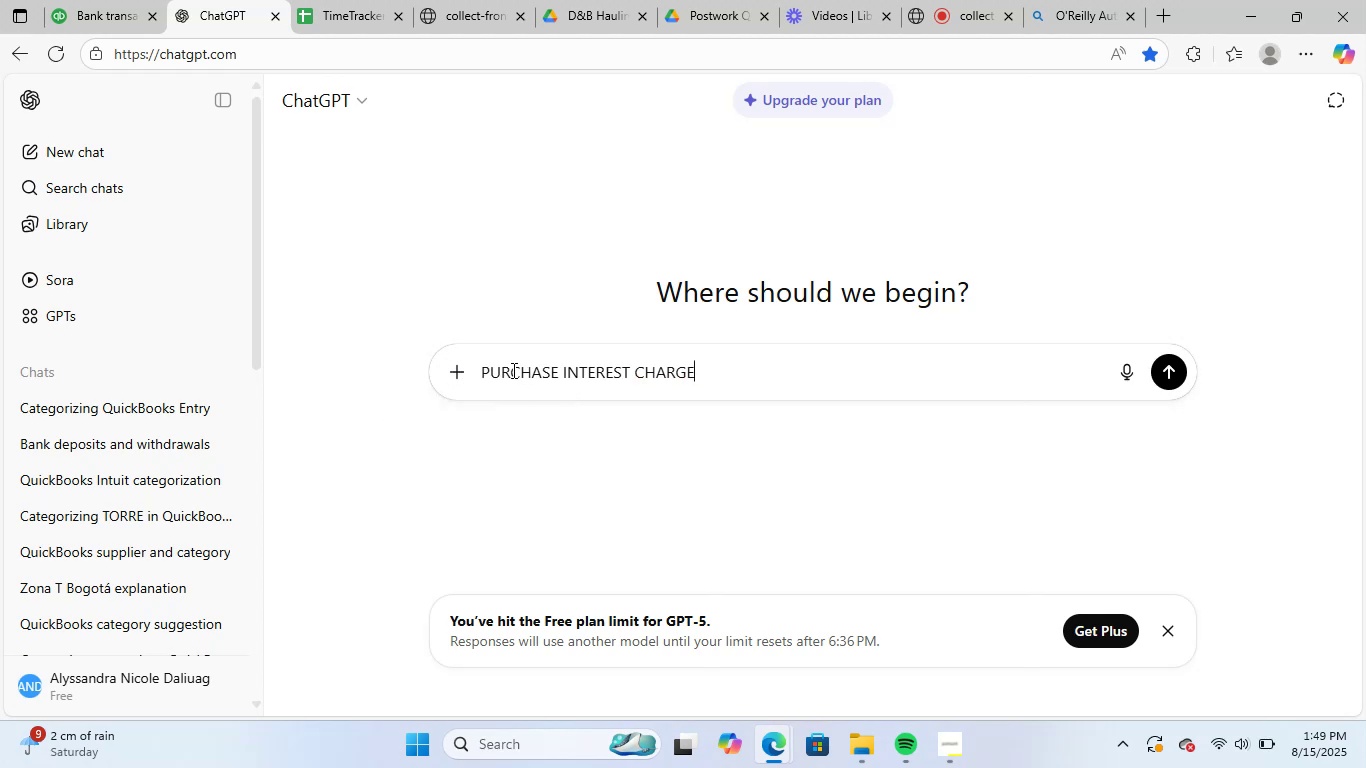 
left_click([486, 375])
 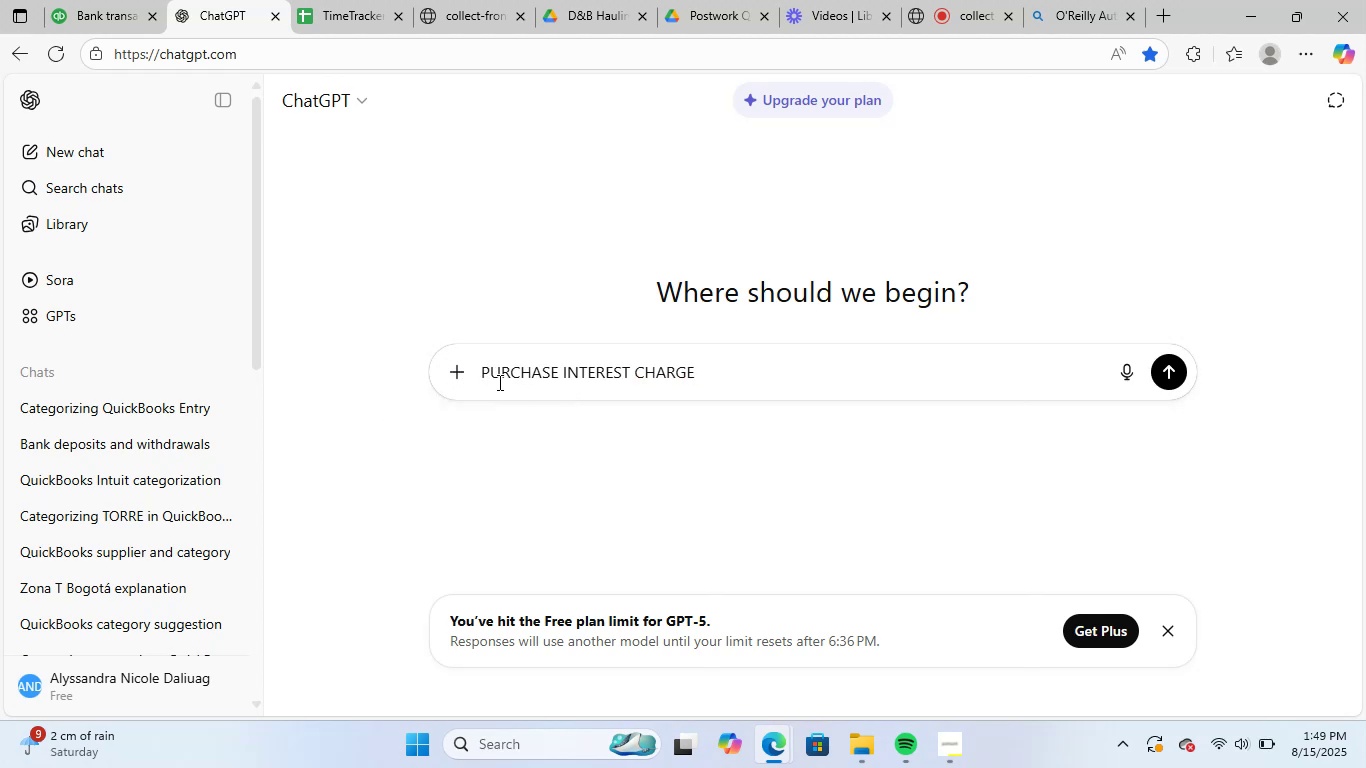 
key(ArrowLeft)
 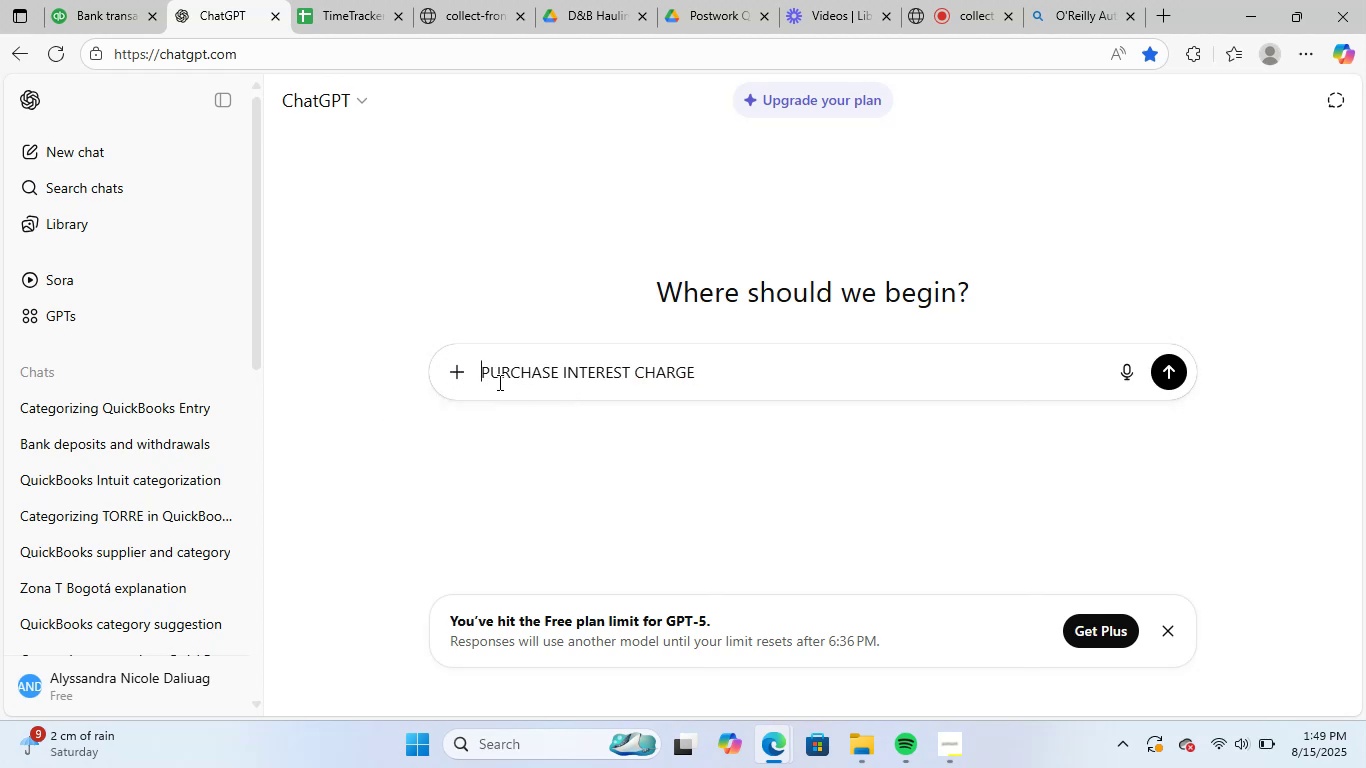 
type(for example, )
 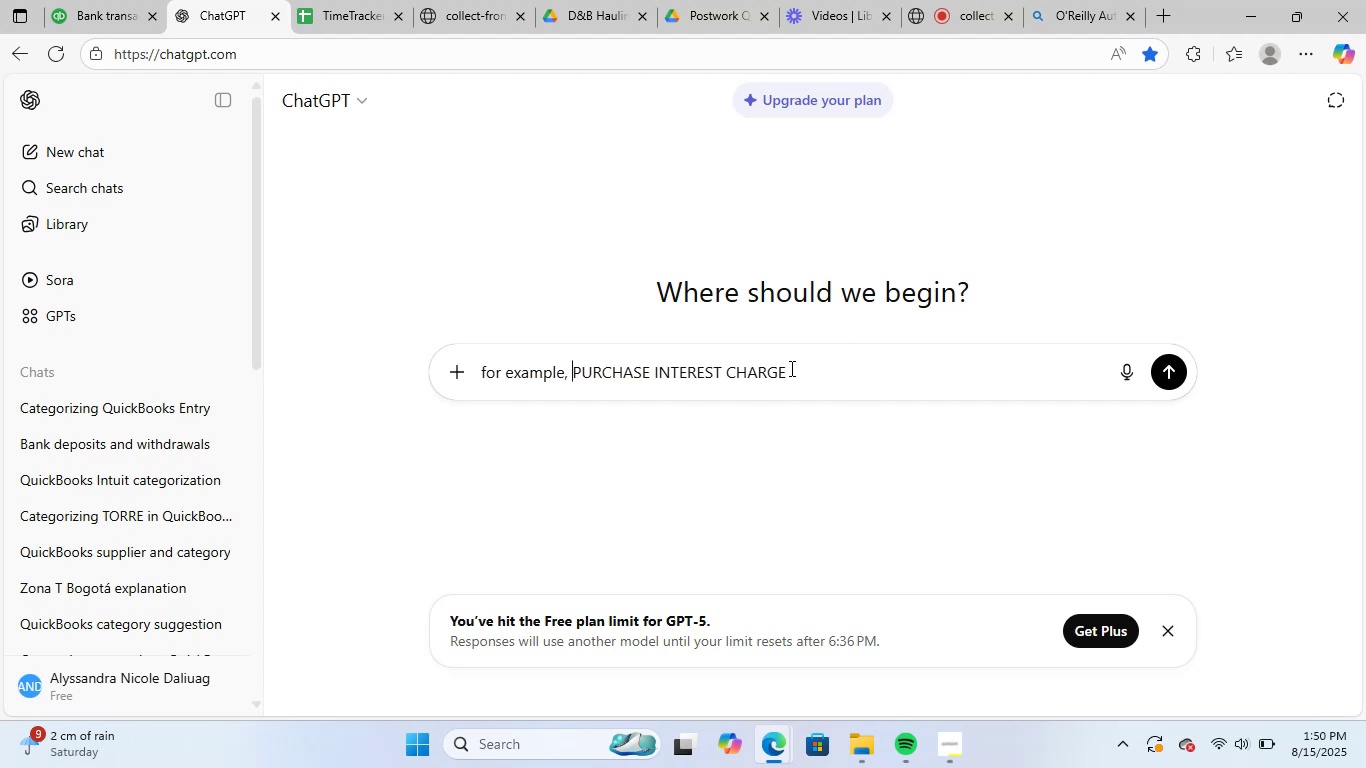 
left_click([793, 368])
 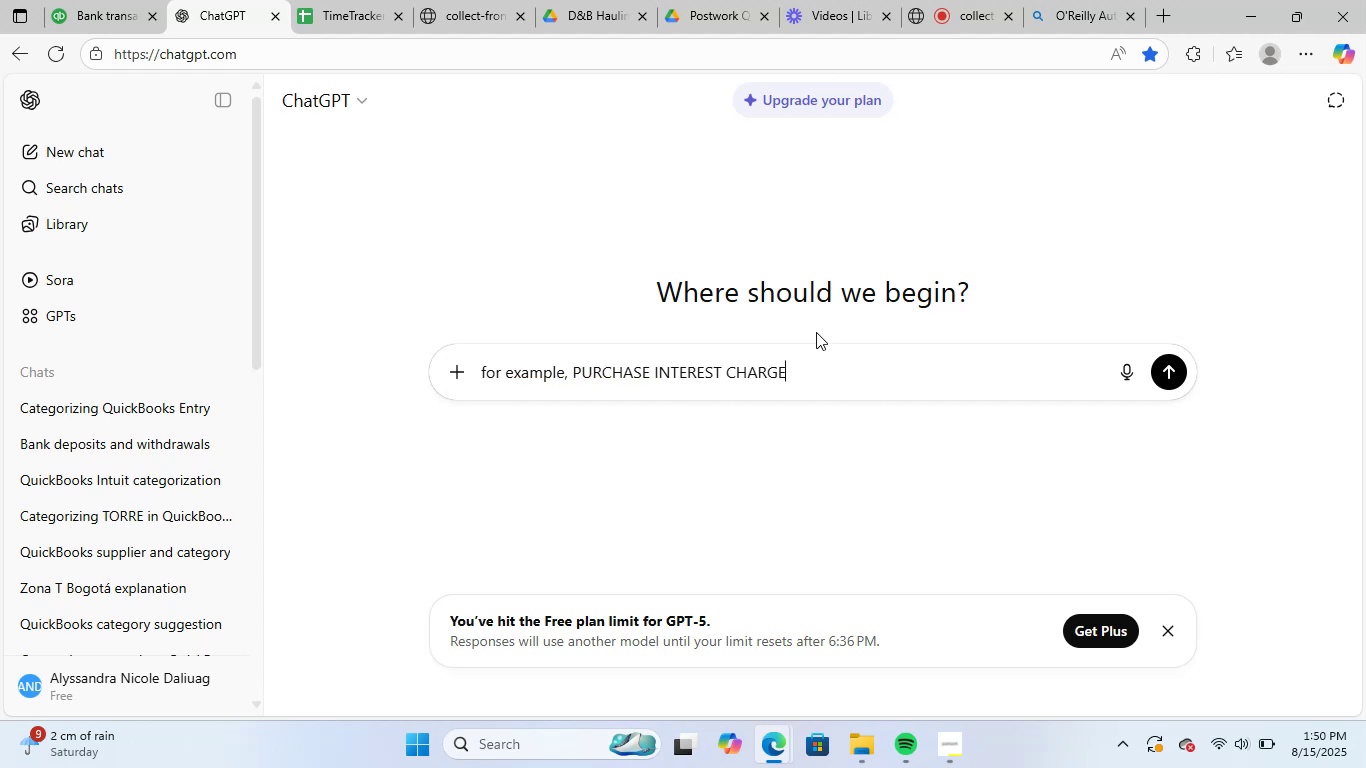 
type( - hw)
key(Backspace)
key(Backspace)
type(what is the cateo)
key(Backspace)
type(gorized)
 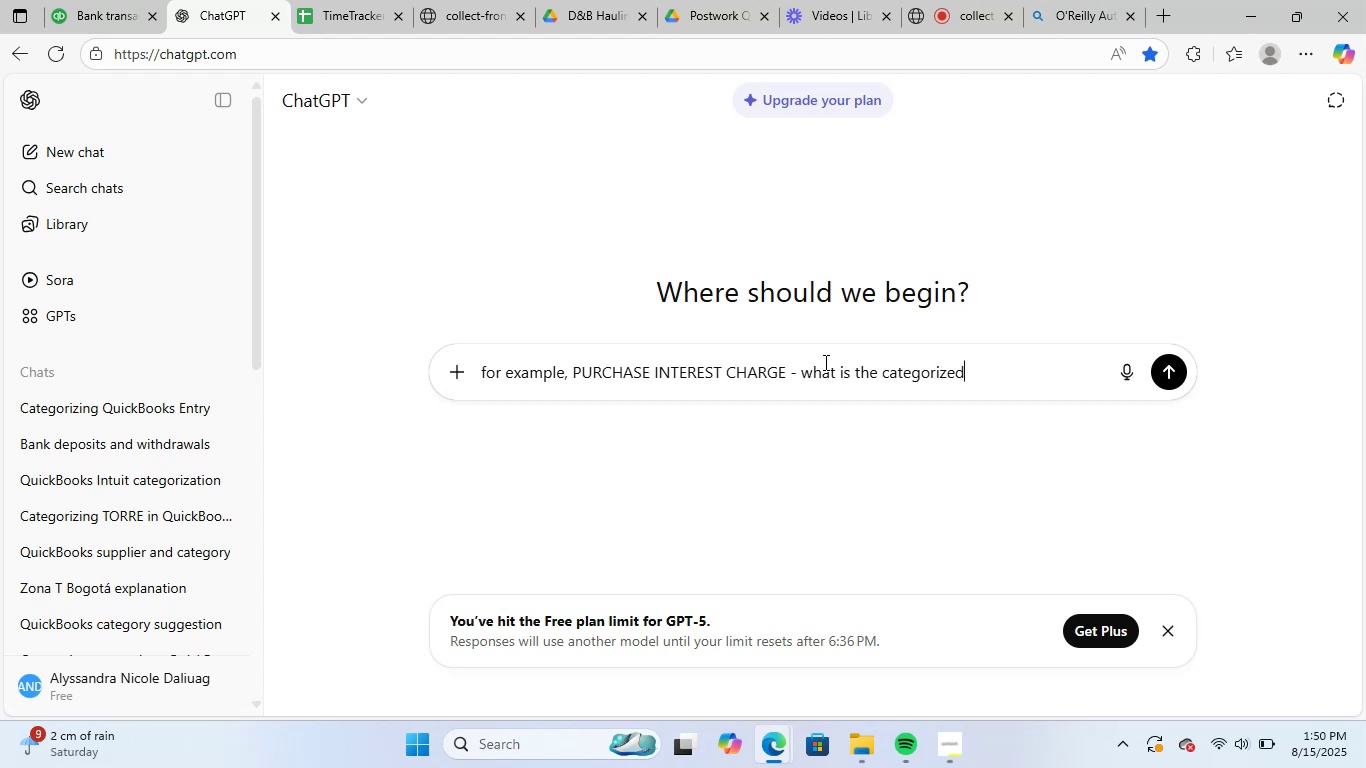 
type( and the suppleir i)
key(Backspace)
key(Backspace)
key(Backspace)
key(Backspace)
key(Backspace)
type(ier in u)
key(Backspace)
type(quickbooks)
key(NumpadEnter)
 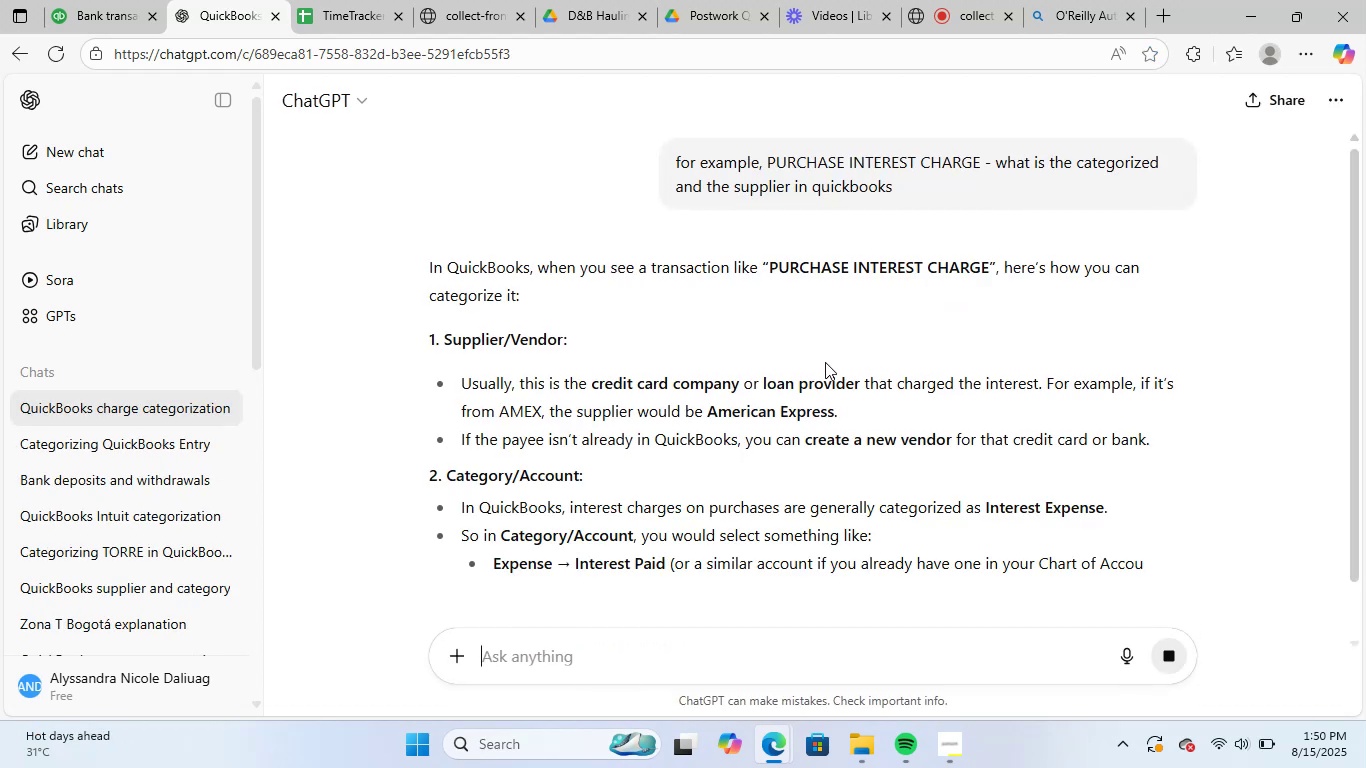 
wait(5.03)
 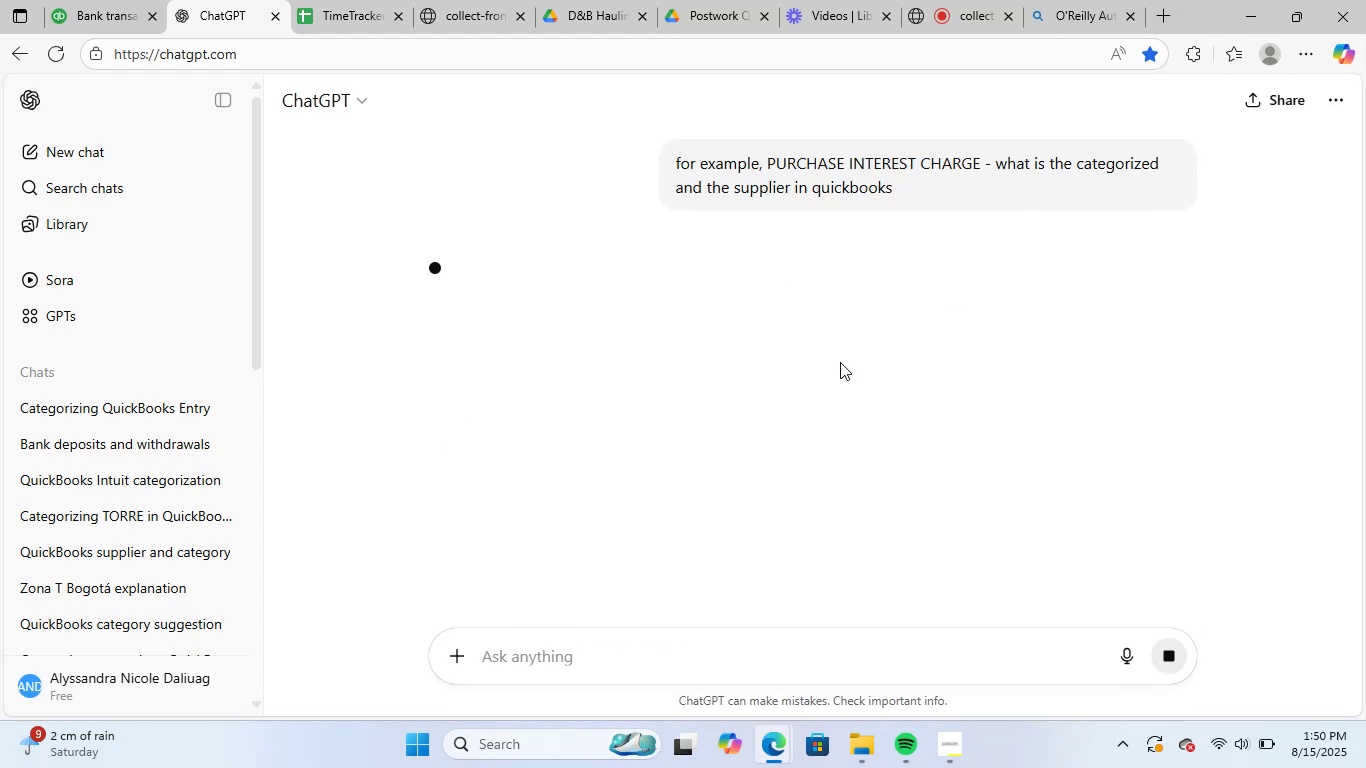 
scroll: coordinate [823, 530], scroll_direction: down, amount: 2.0
 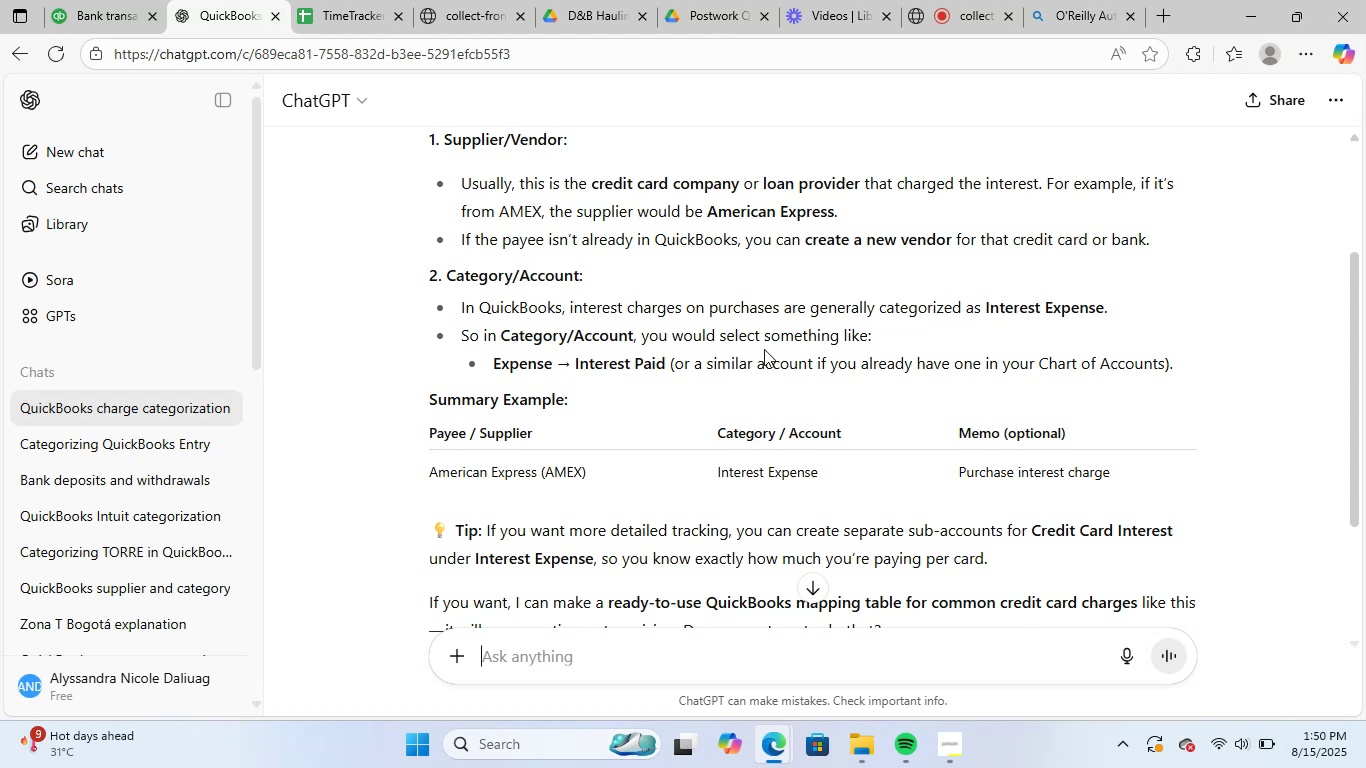 
wait(6.97)
 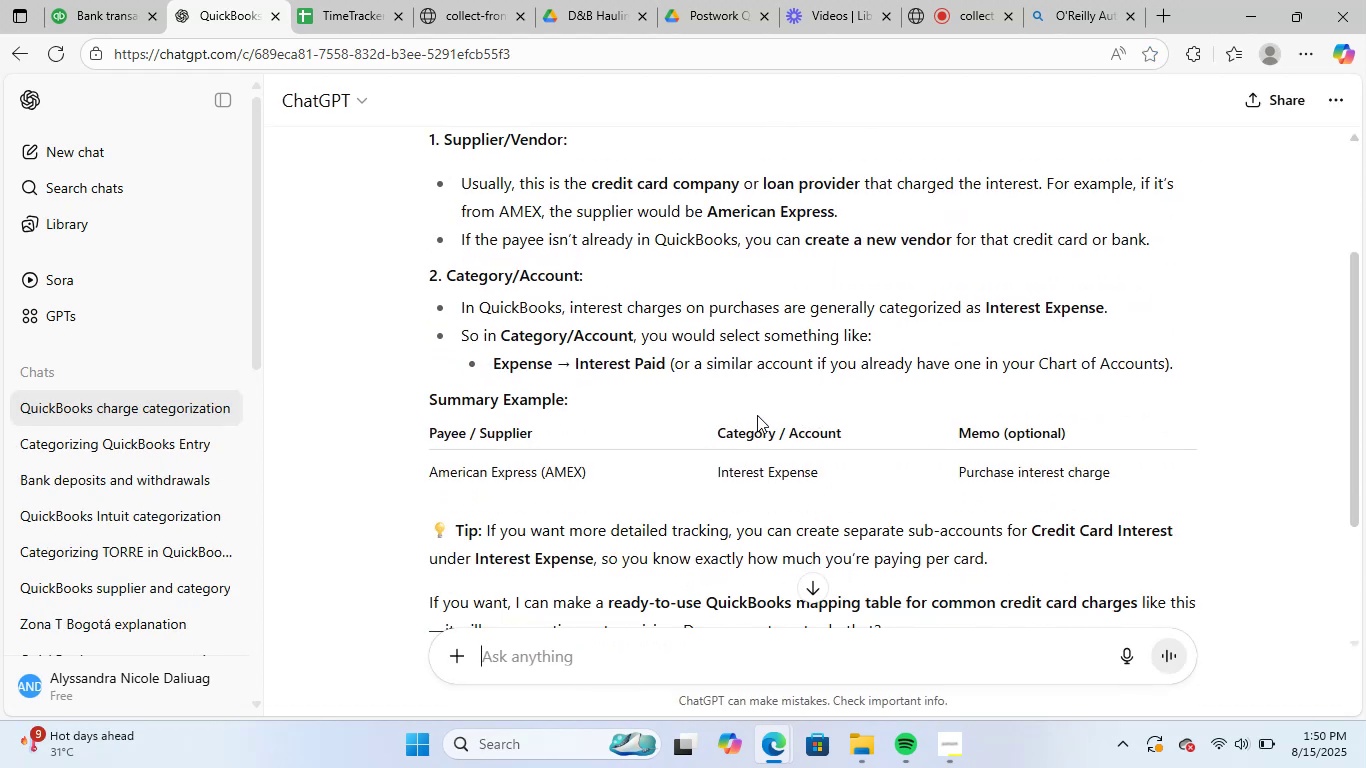 
left_click([99, 0])
 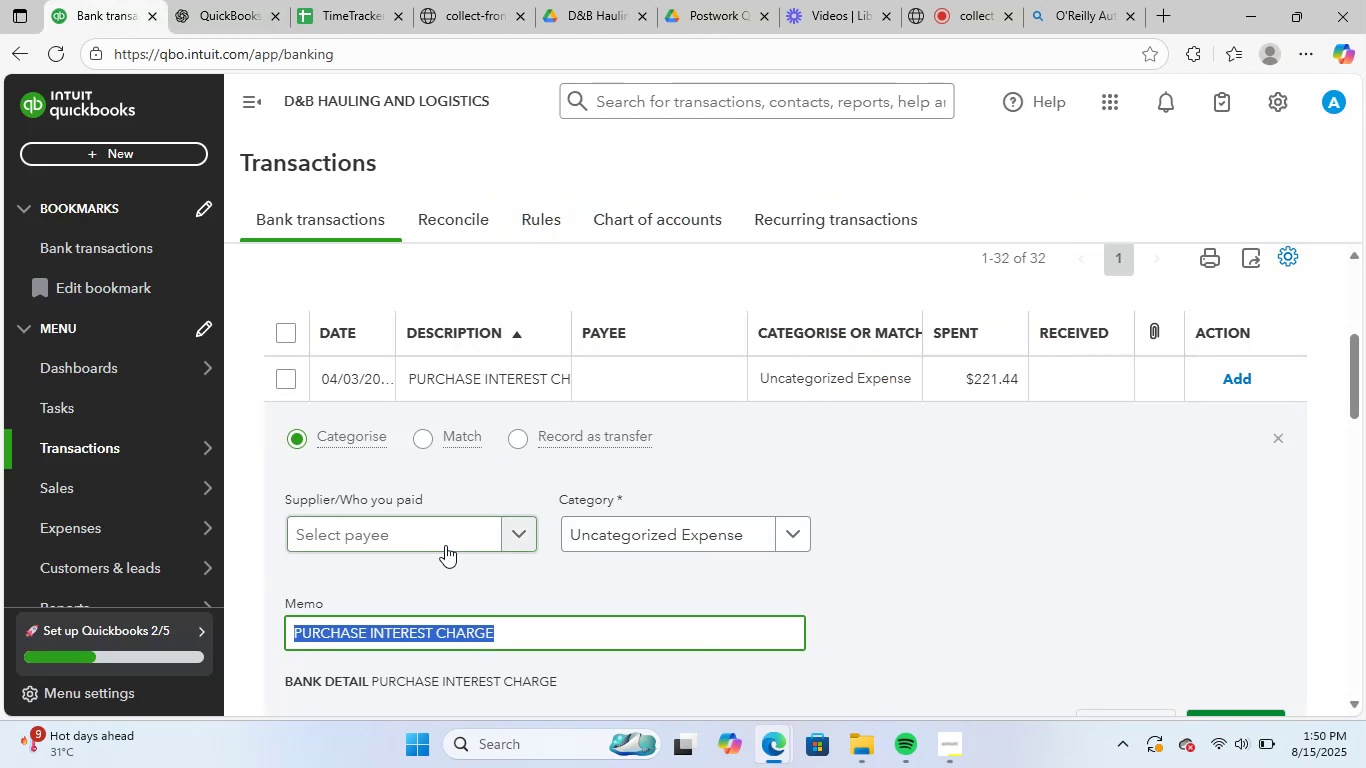 
left_click([444, 536])
 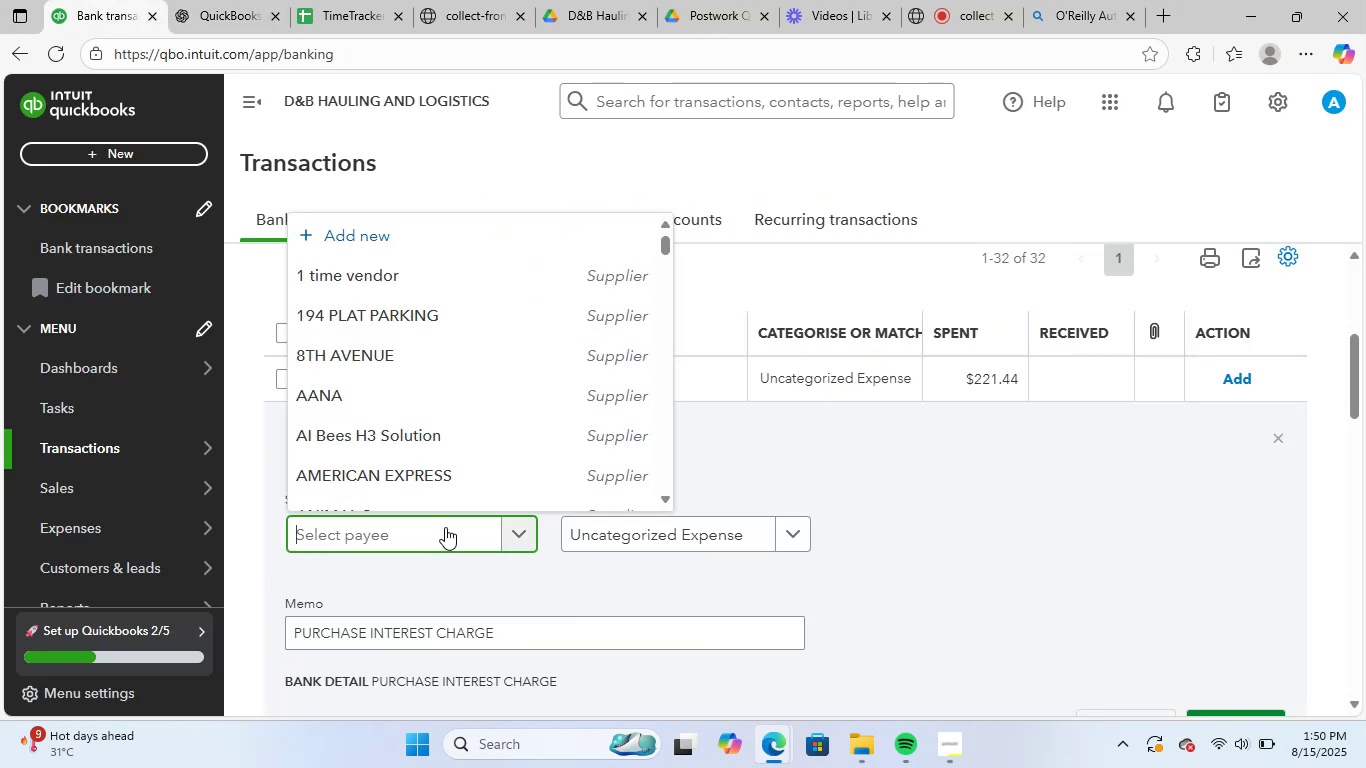 
key(I)
 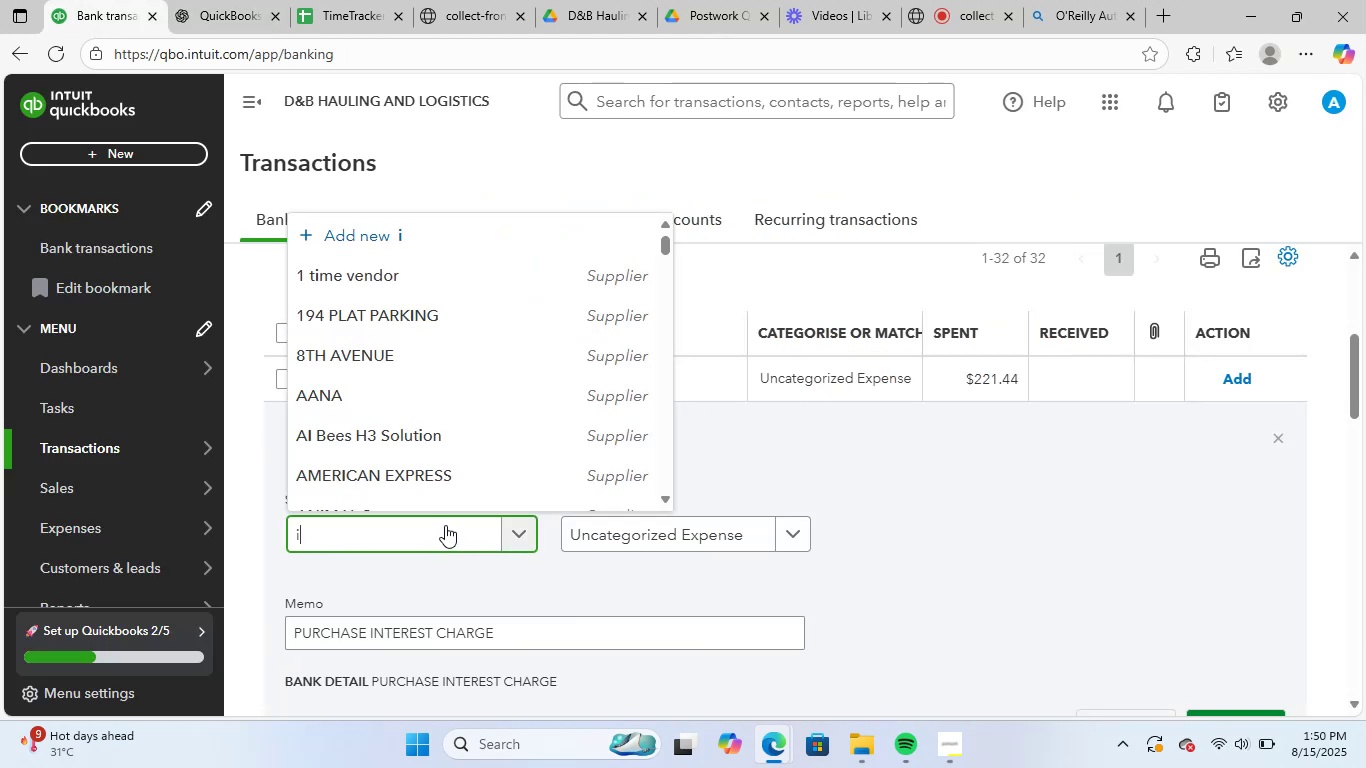 
key(Backspace)
 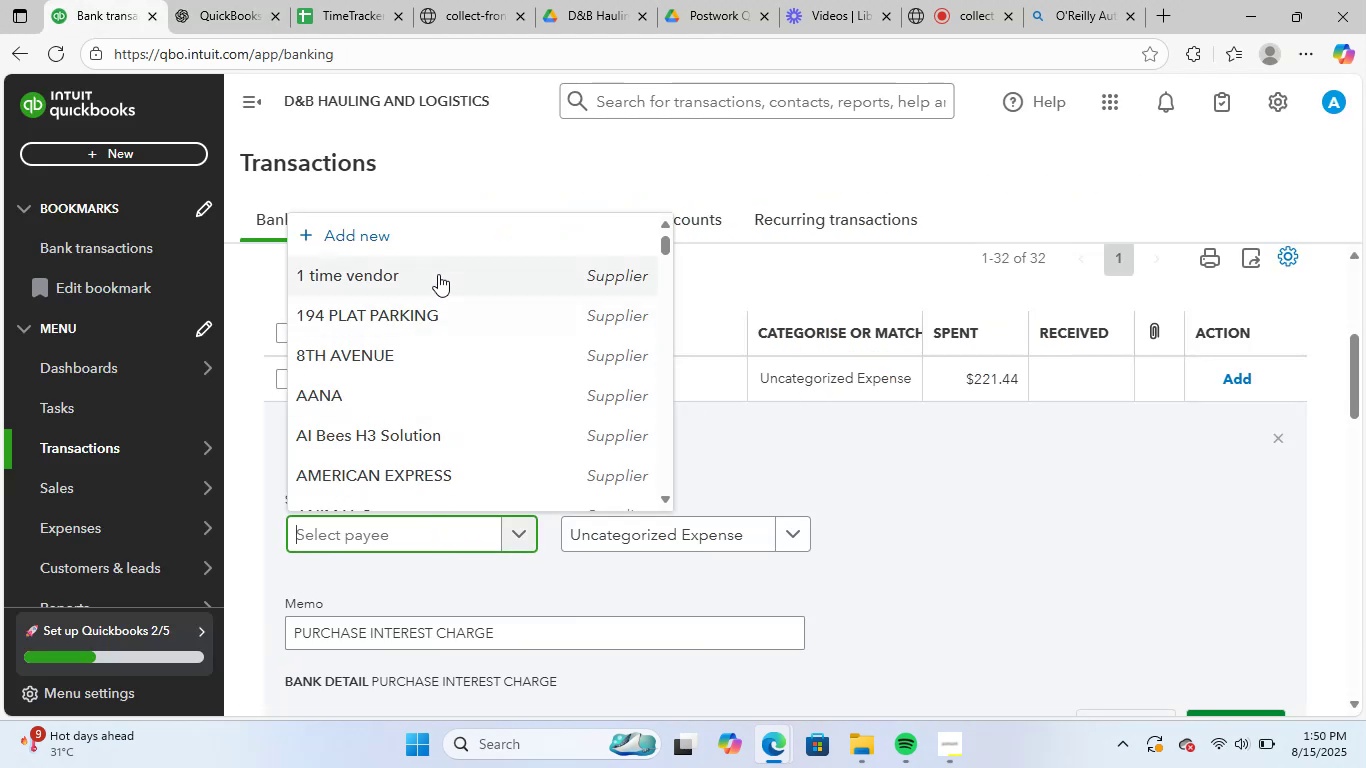 
left_click([440, 271])
 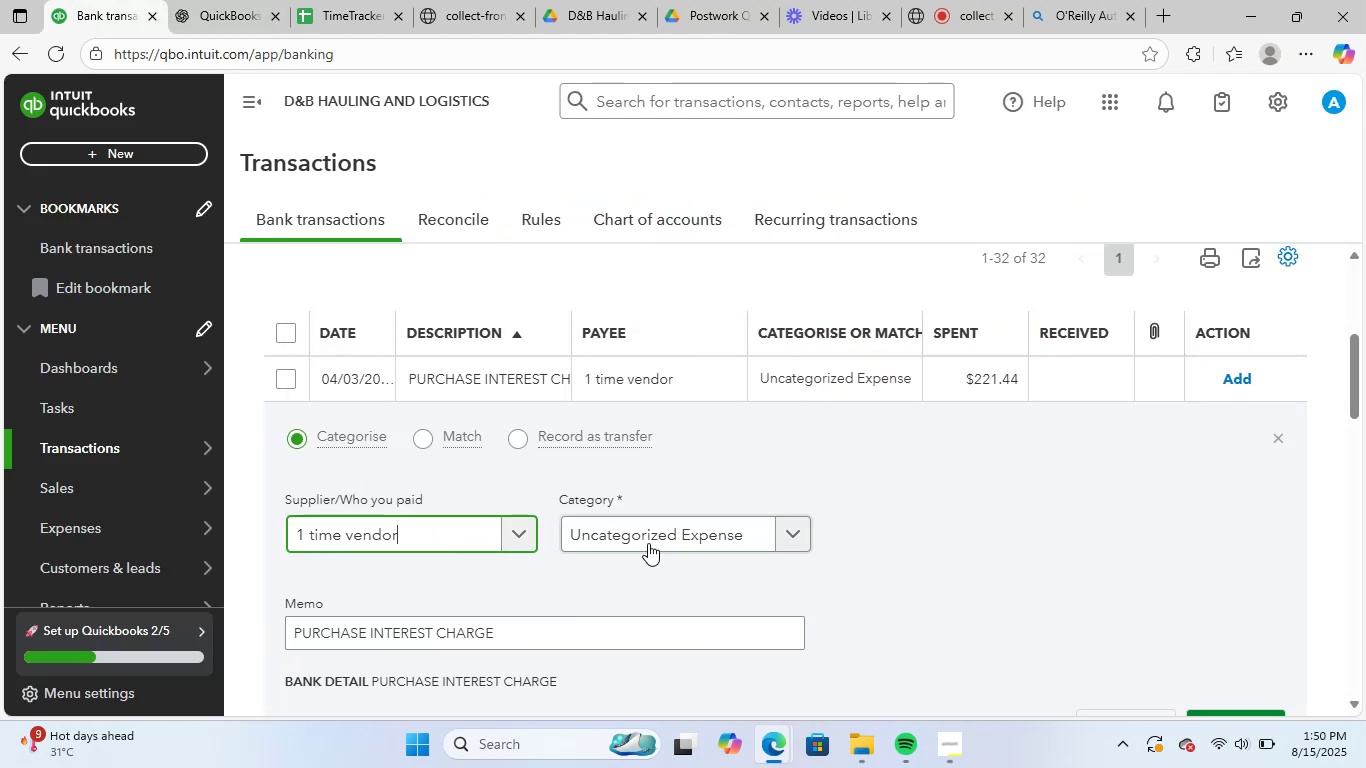 
left_click([653, 535])
 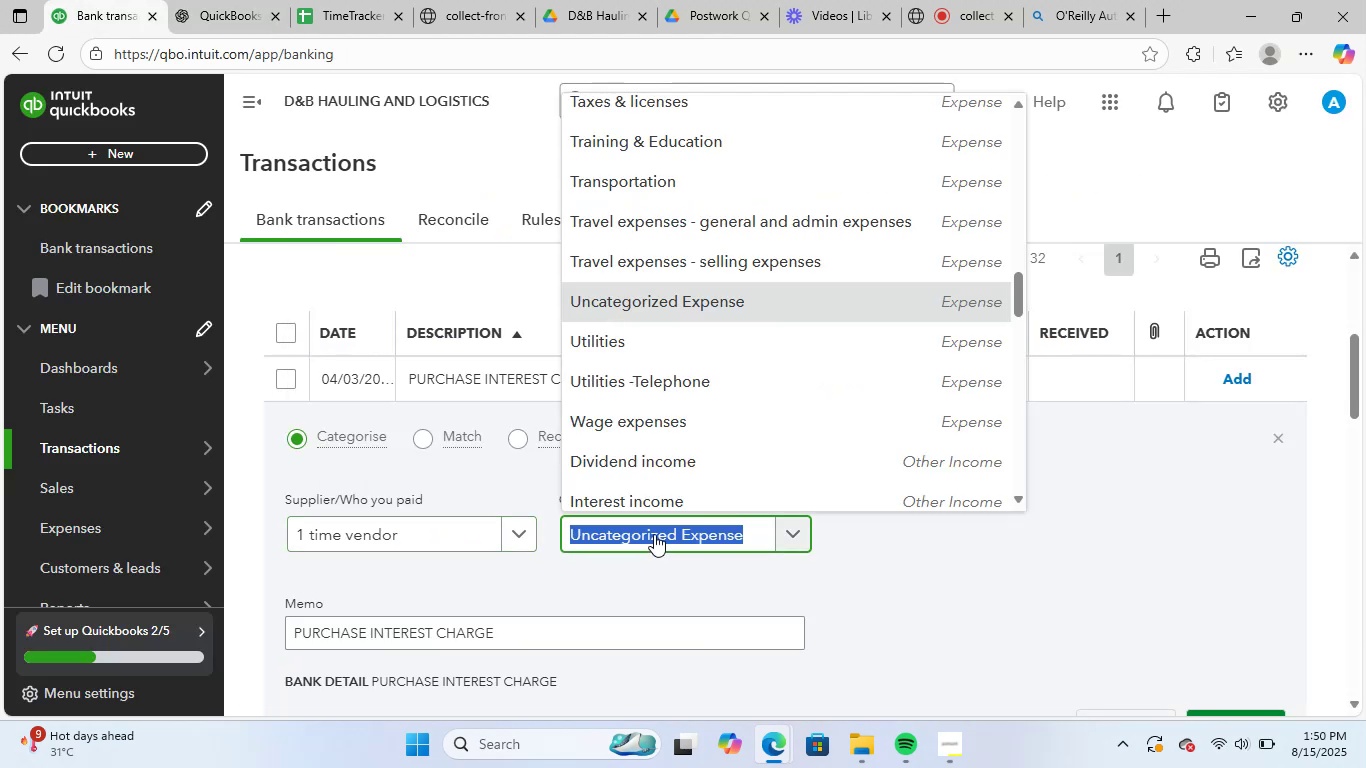 
type(intere)
 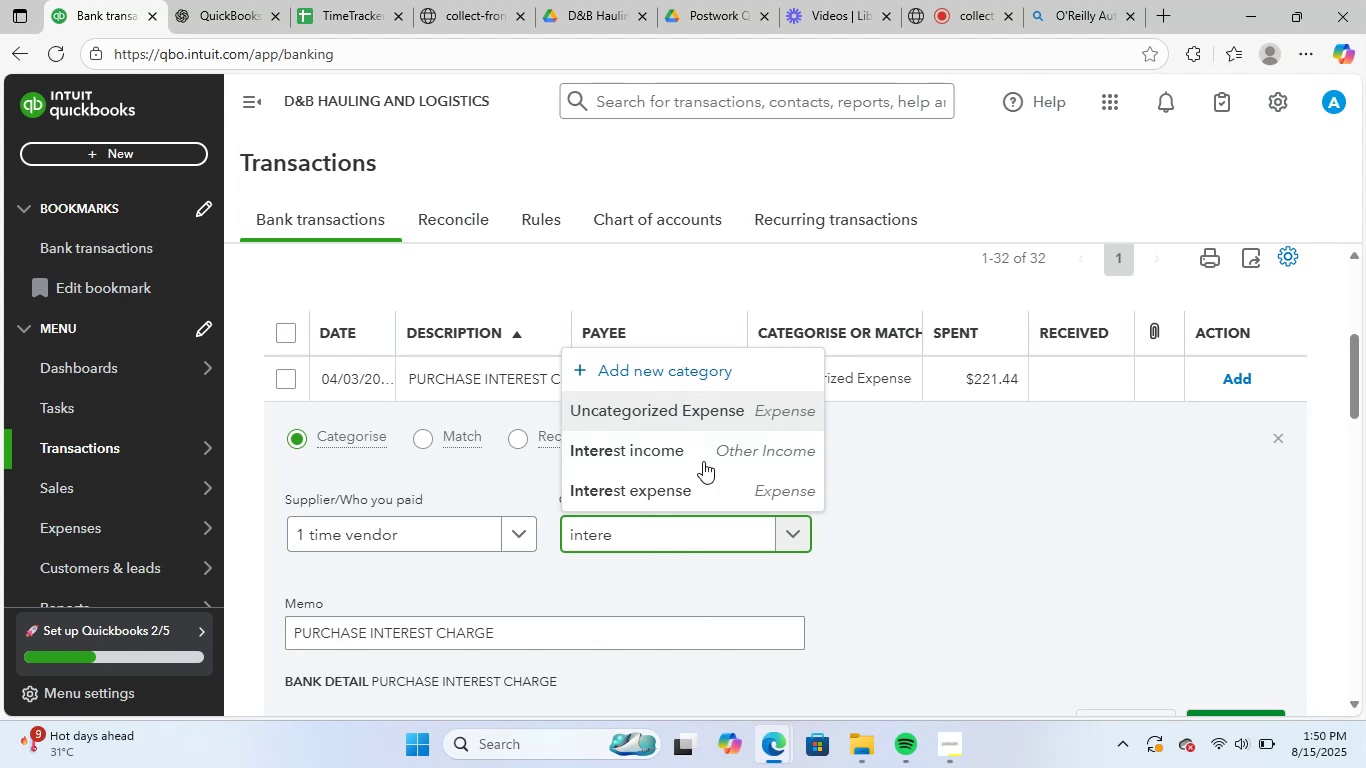 
left_click([697, 497])
 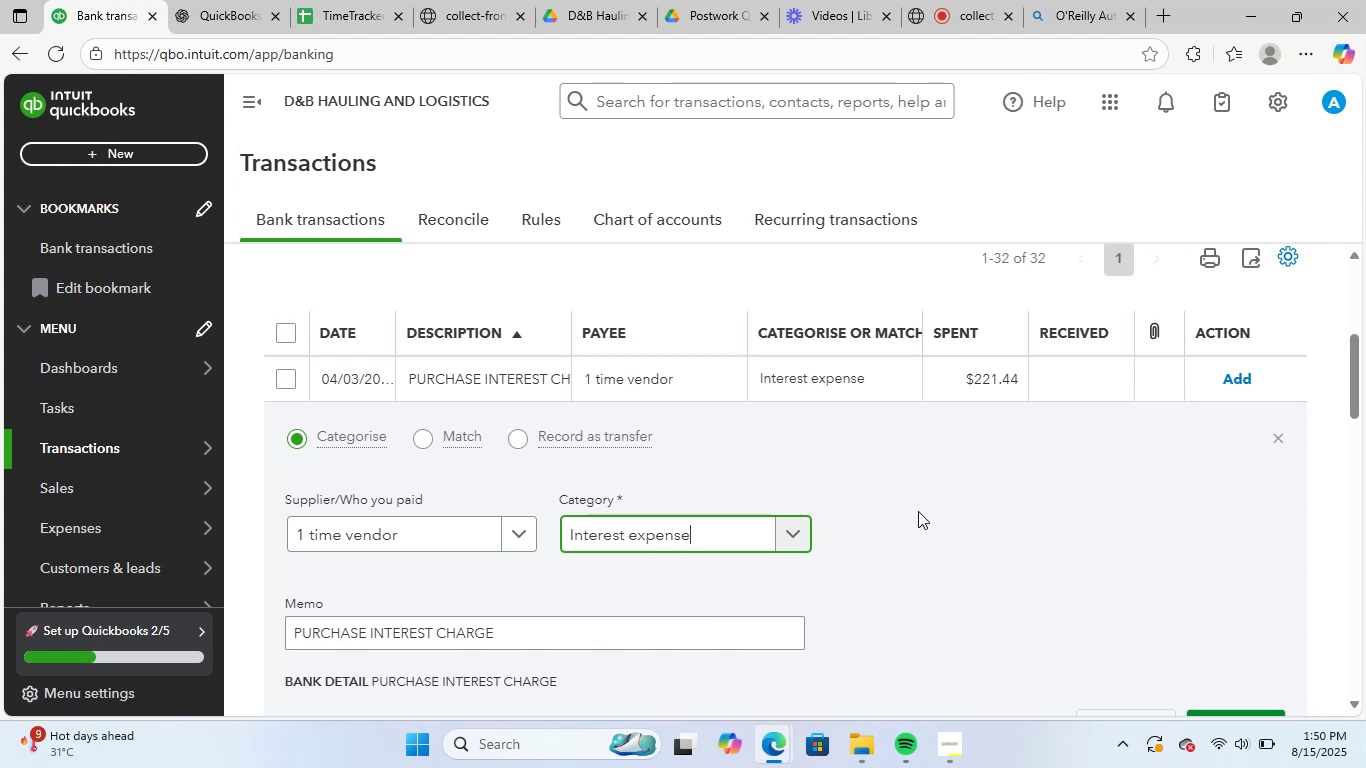 
scroll: coordinate [937, 511], scroll_direction: down, amount: 2.0
 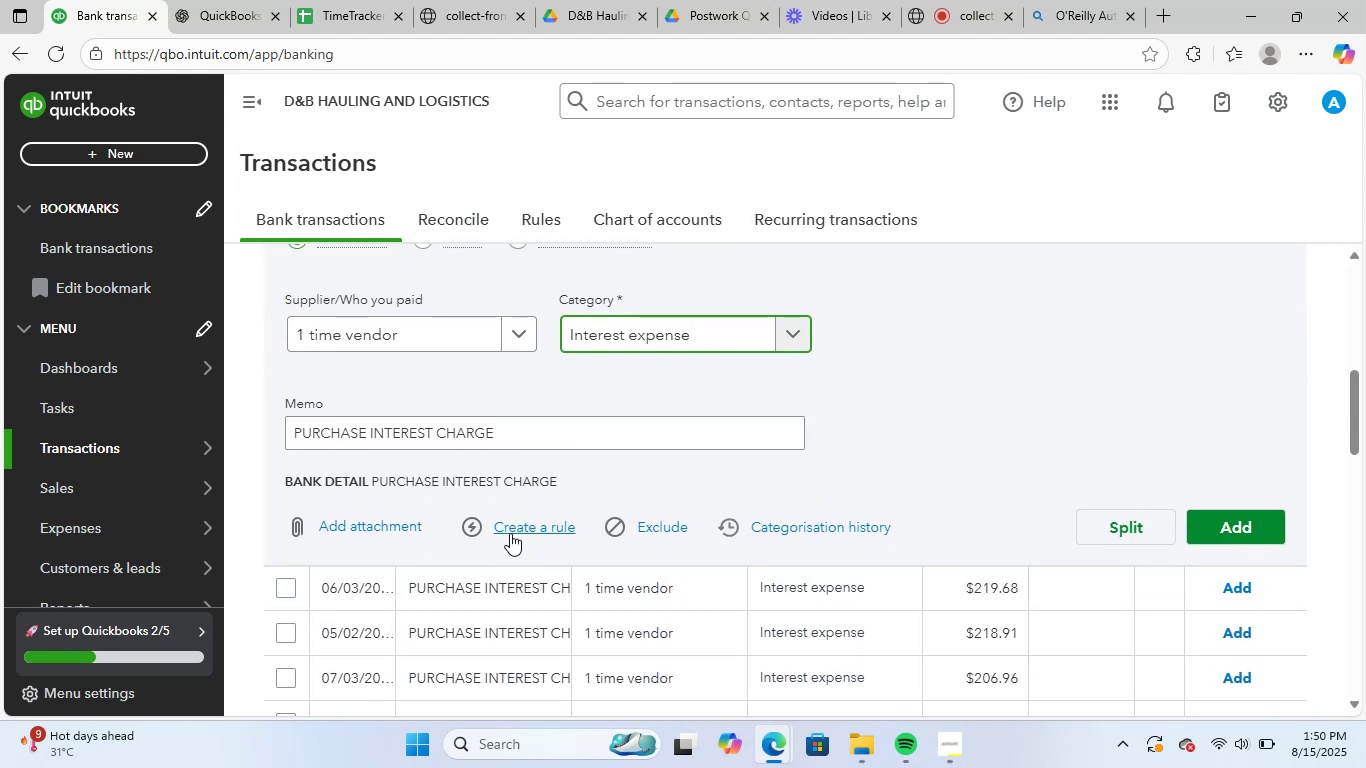 
left_click([515, 528])
 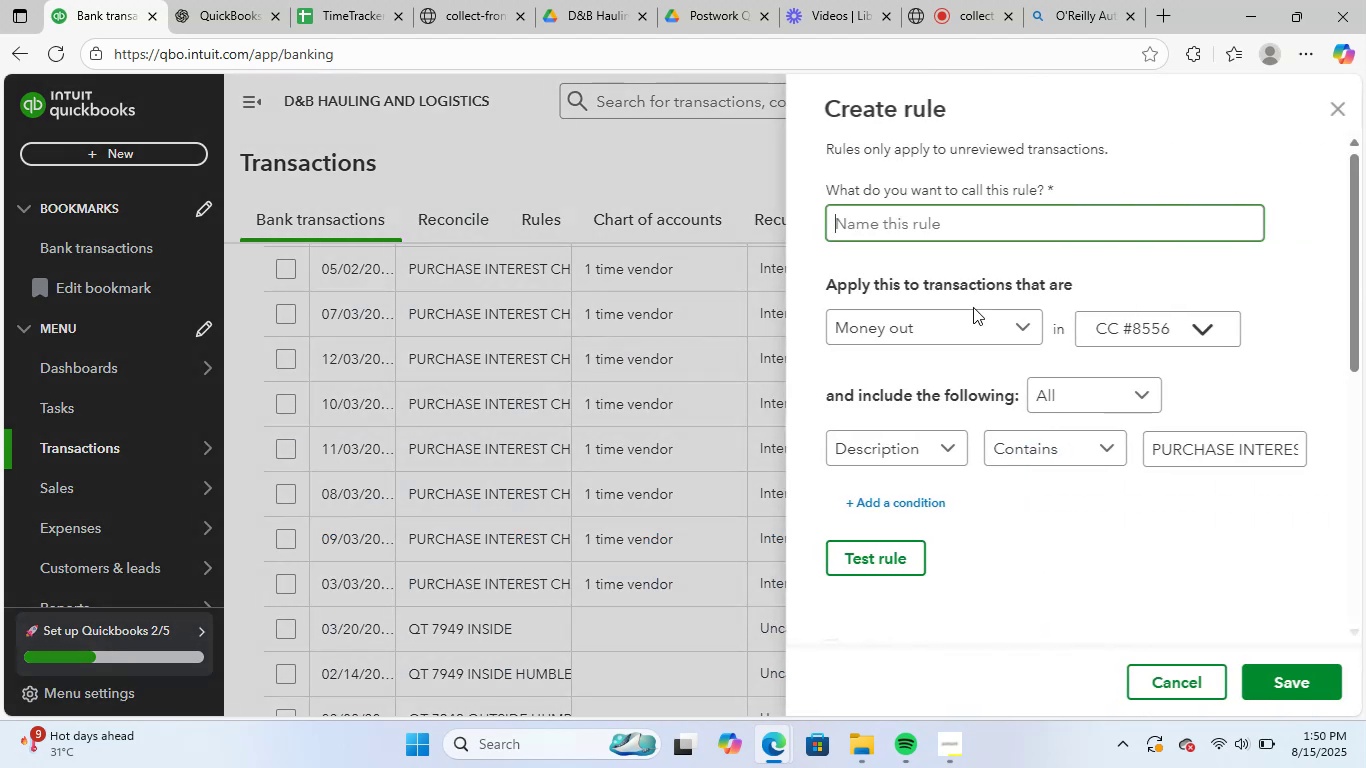 
key(Control+V)
 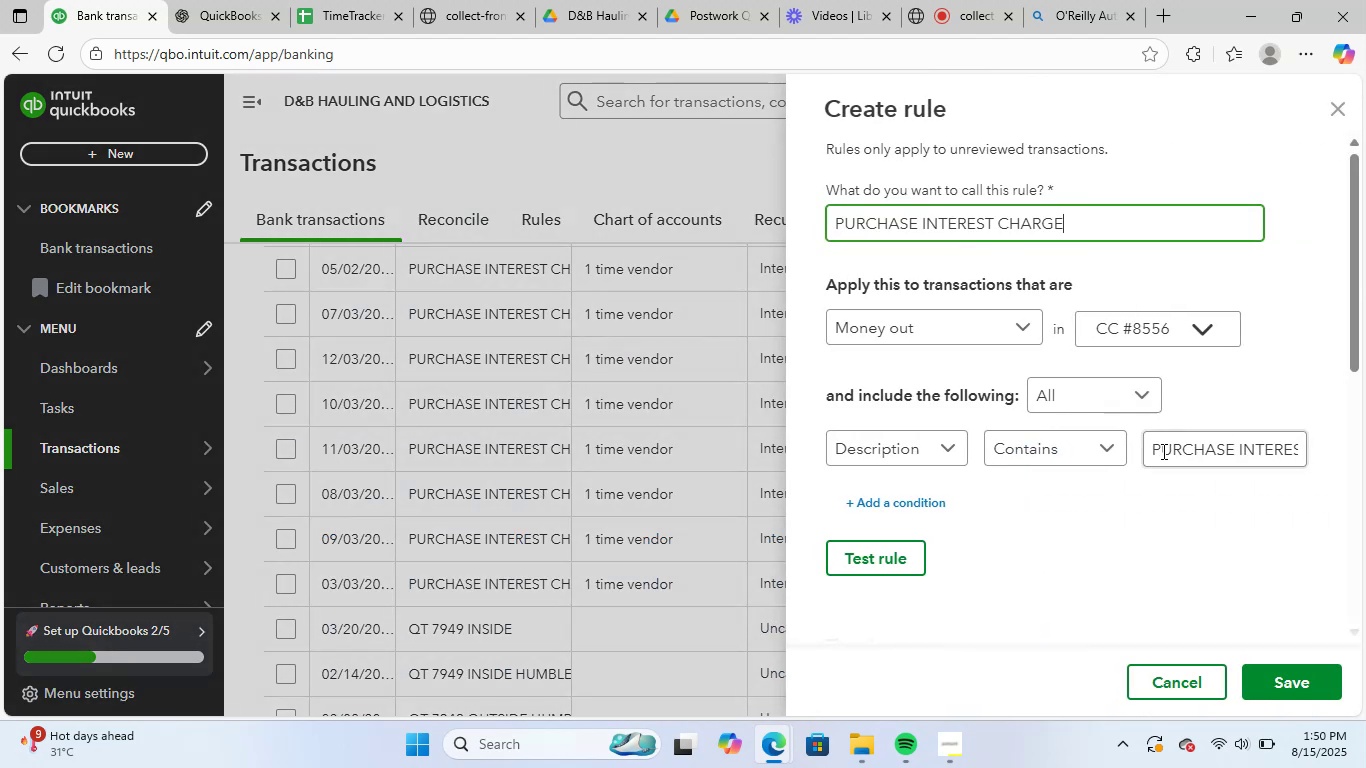 
scroll: coordinate [1187, 547], scroll_direction: down, amount: 11.0
 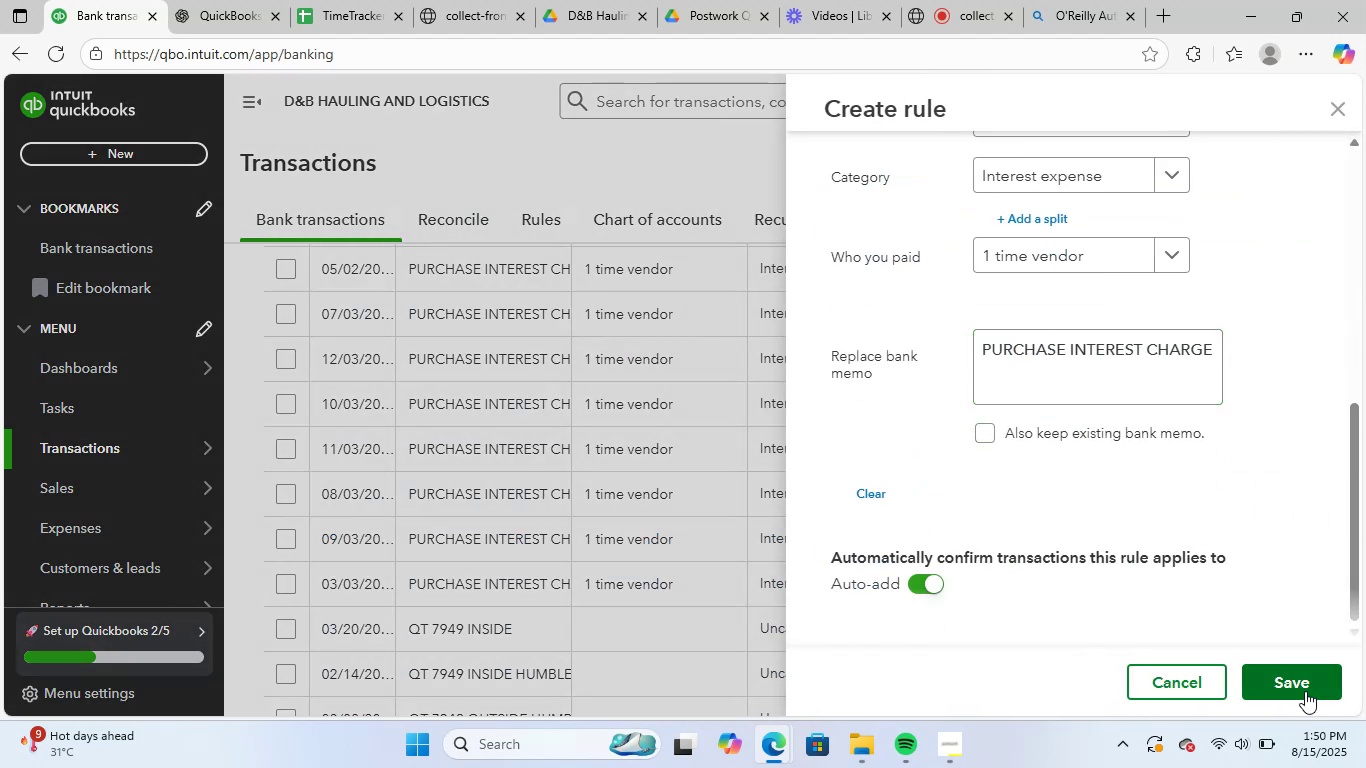 
left_click([1297, 688])
 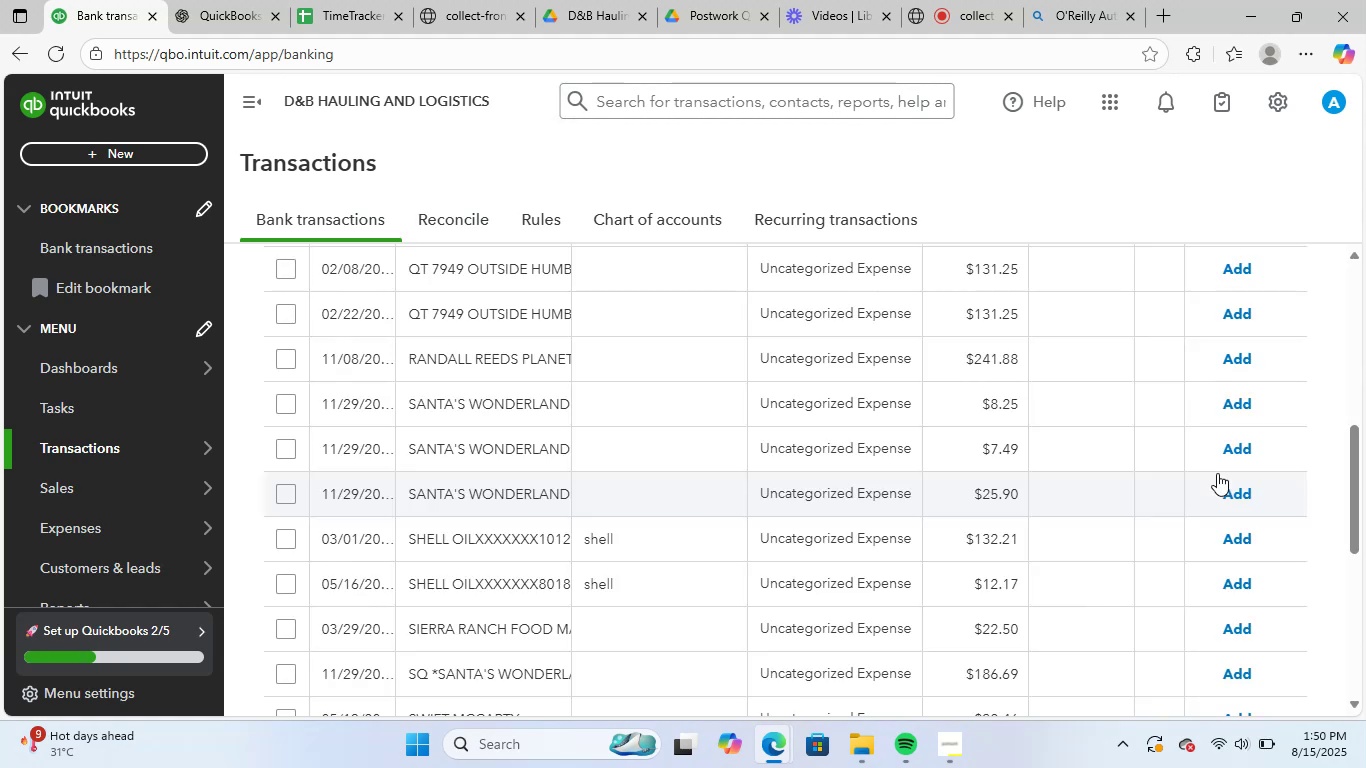 
wait(6.81)
 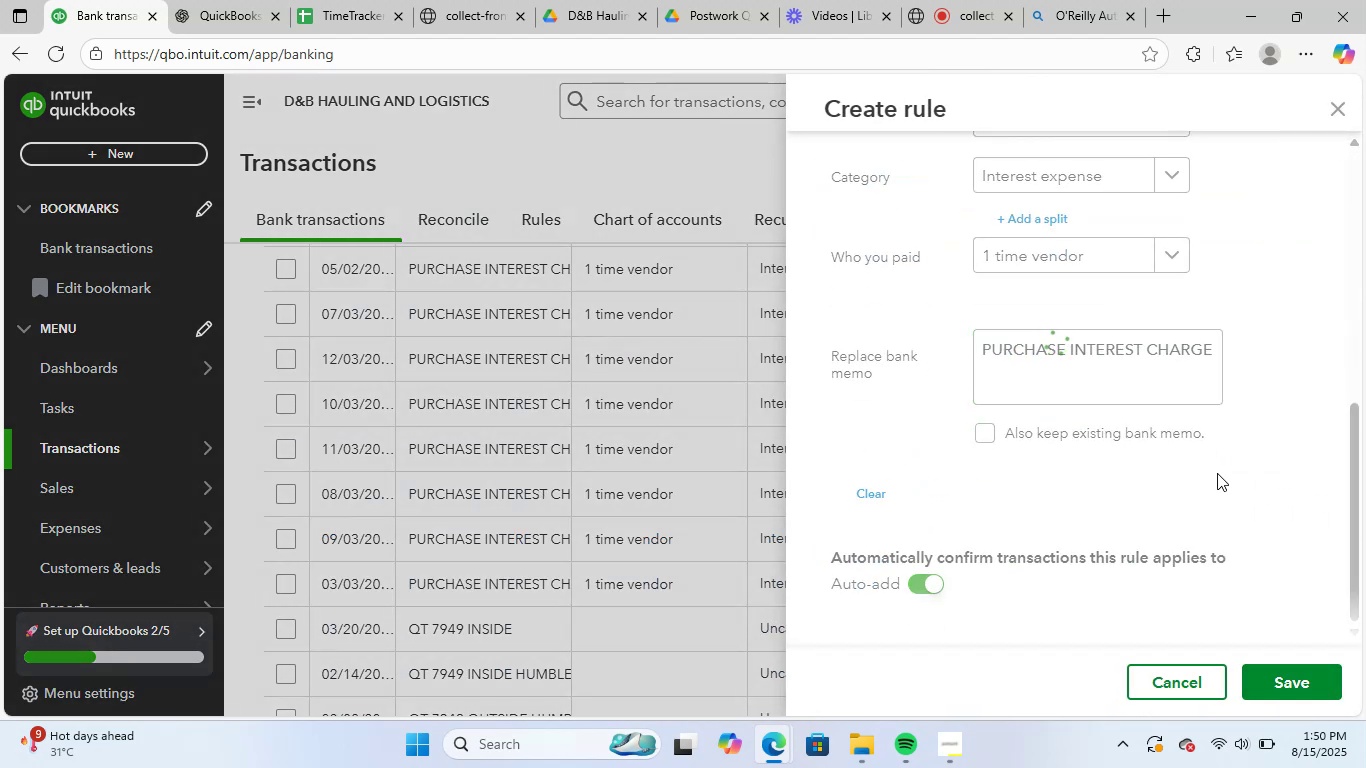 
scroll: coordinate [987, 518], scroll_direction: up, amount: 3.0
 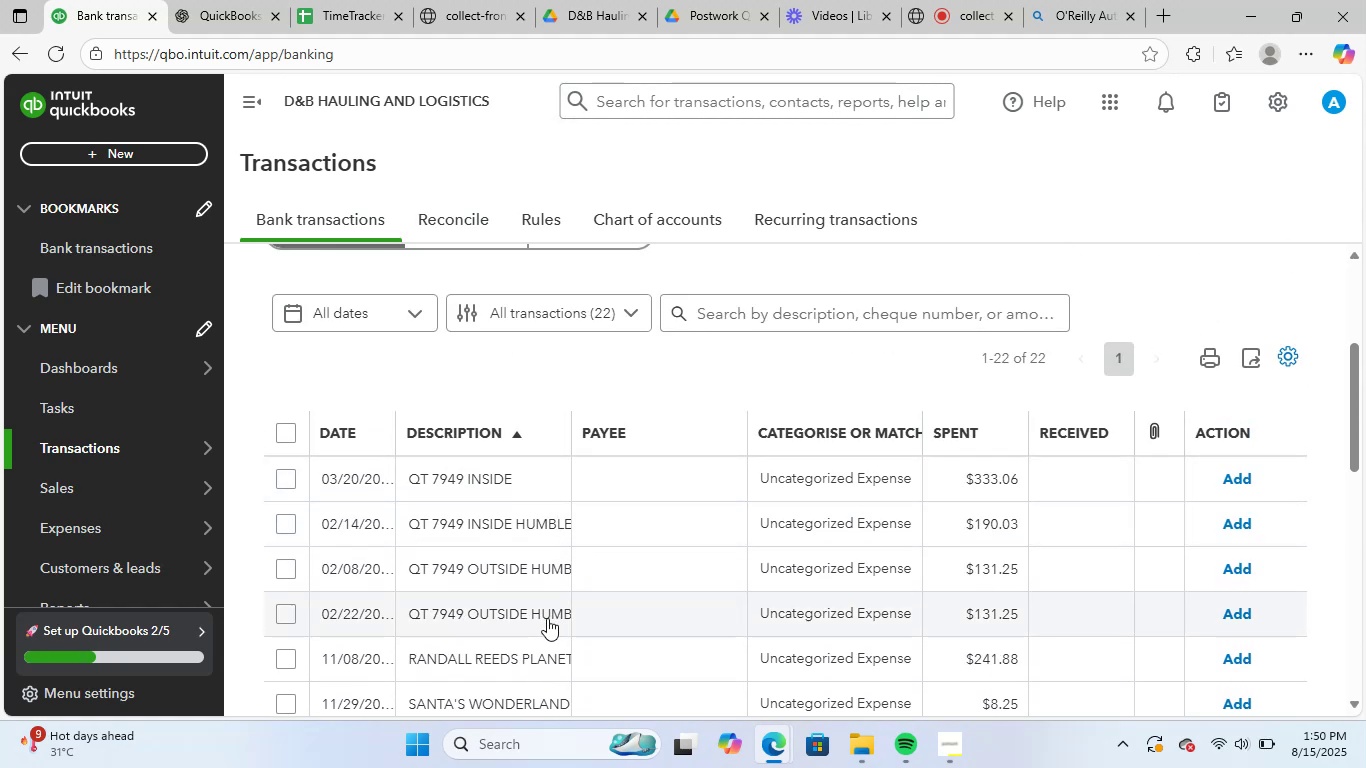 
left_click([533, 521])
 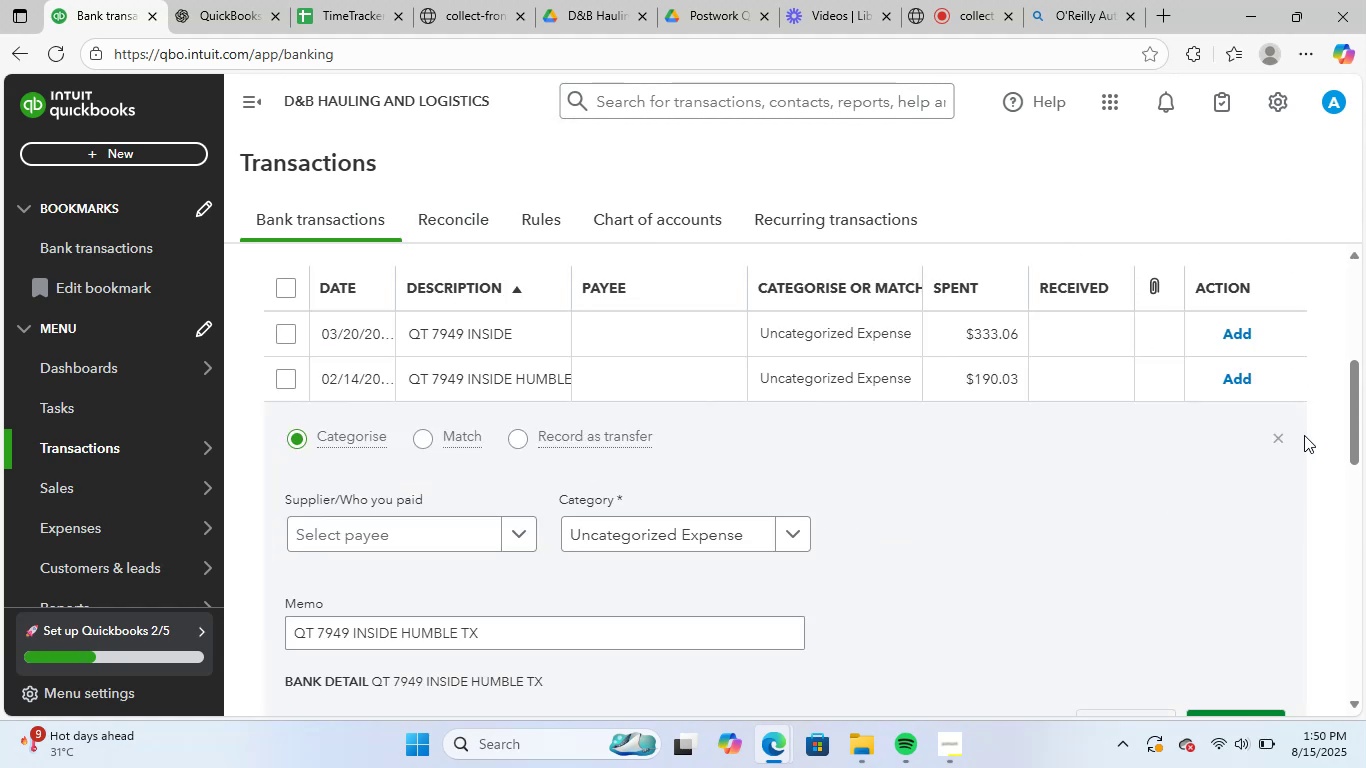 
left_click([1281, 442])
 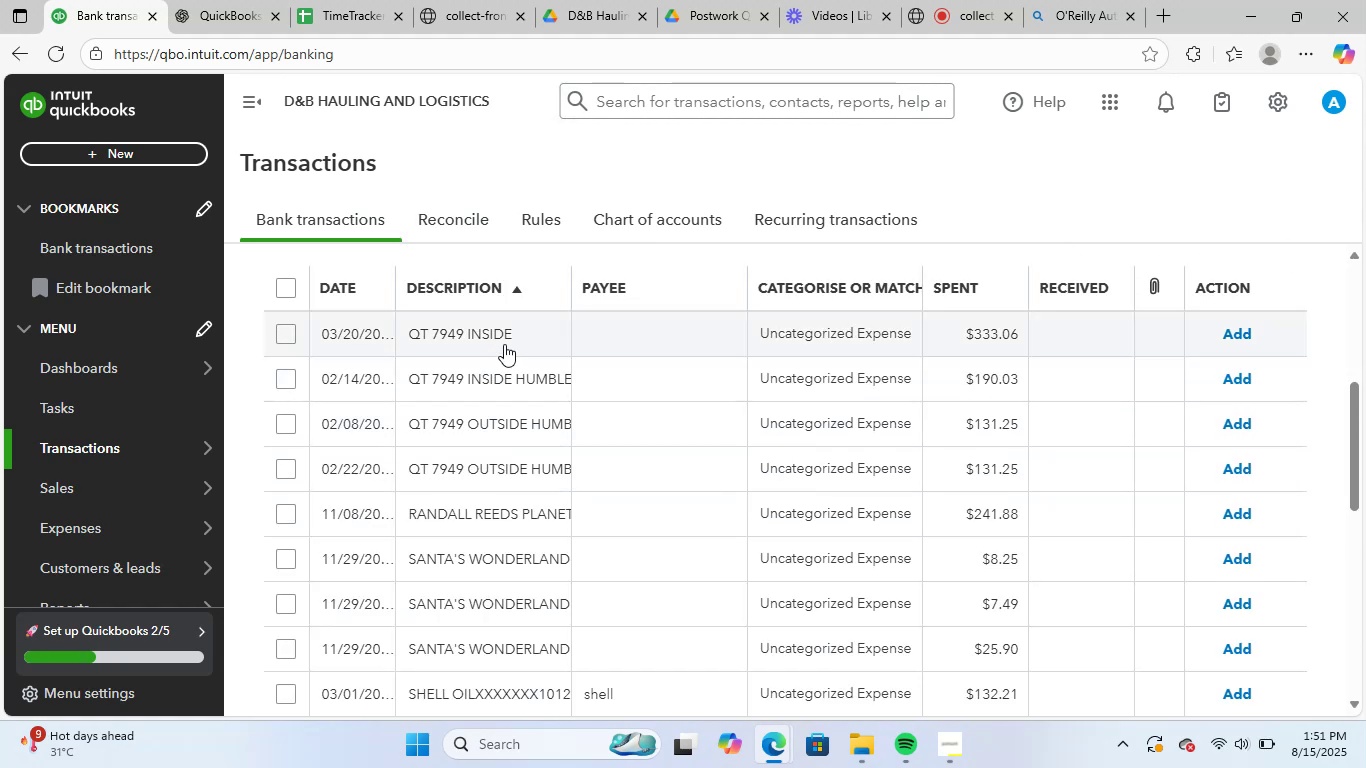 
left_click([504, 344])
 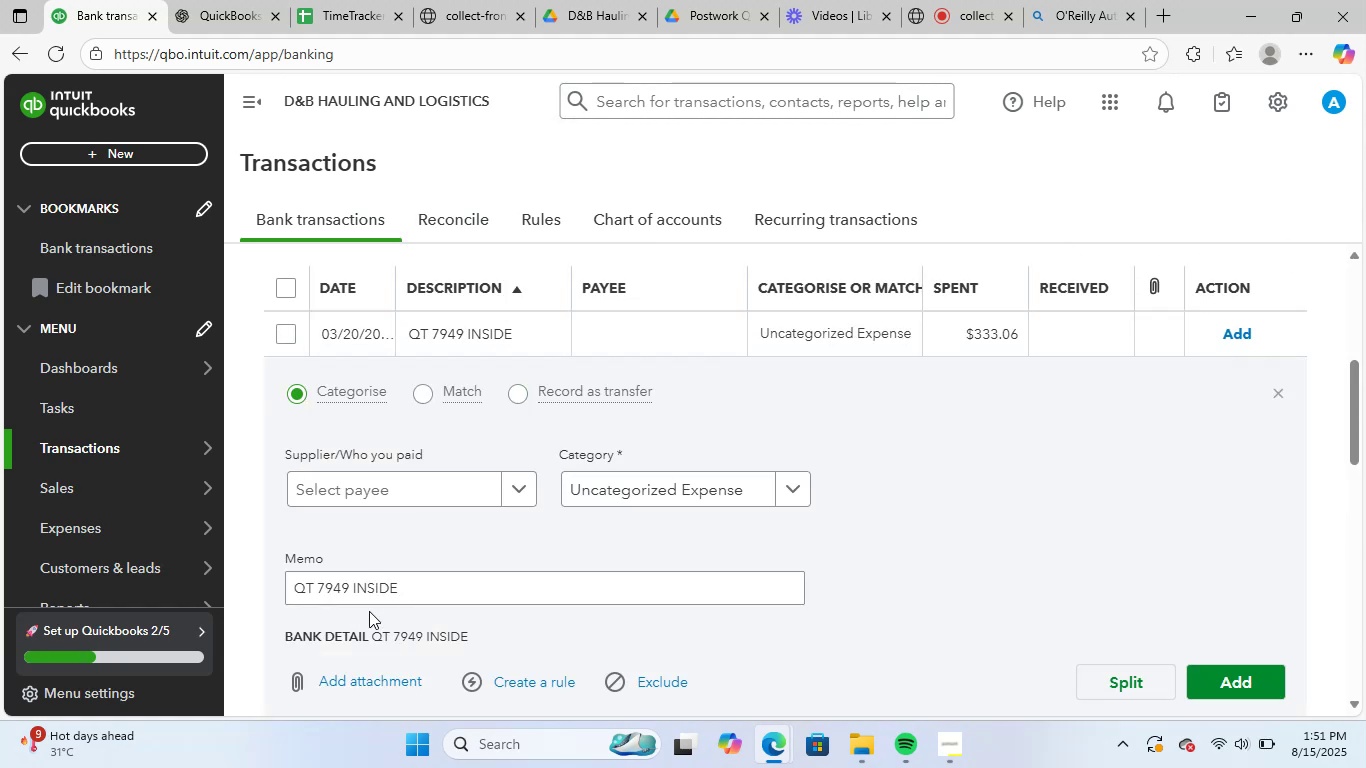 
left_click_drag(start_coordinate=[405, 588], to_coordinate=[283, 585])
 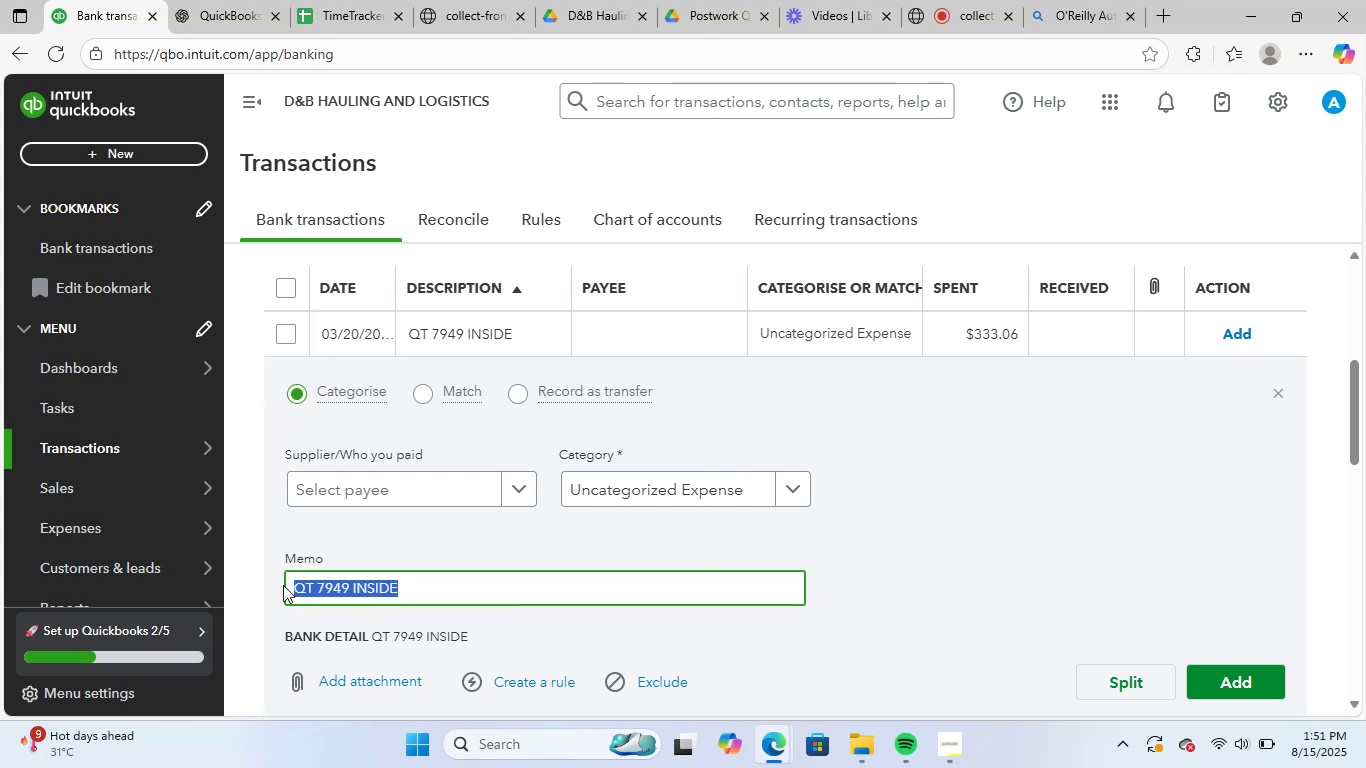 
key(Control+ControlLeft)
 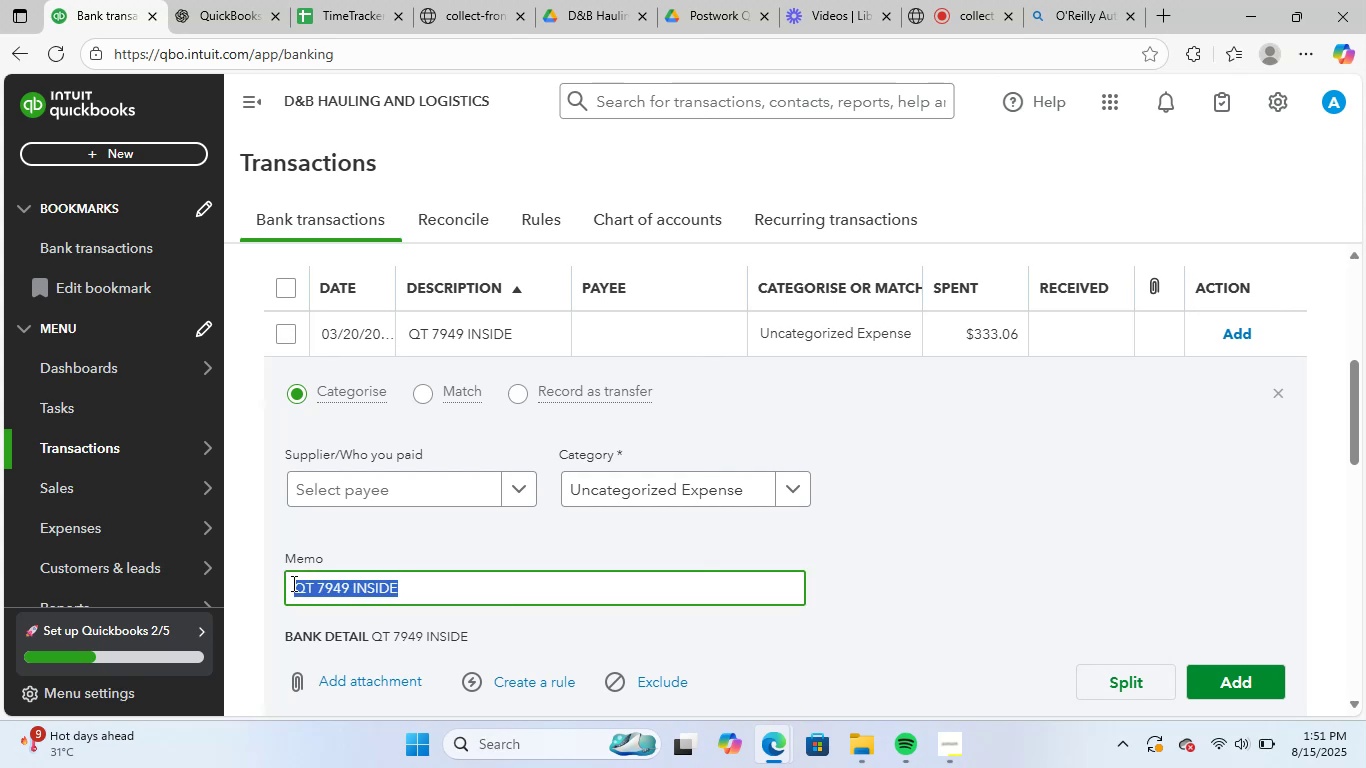 
key(Control+C)
 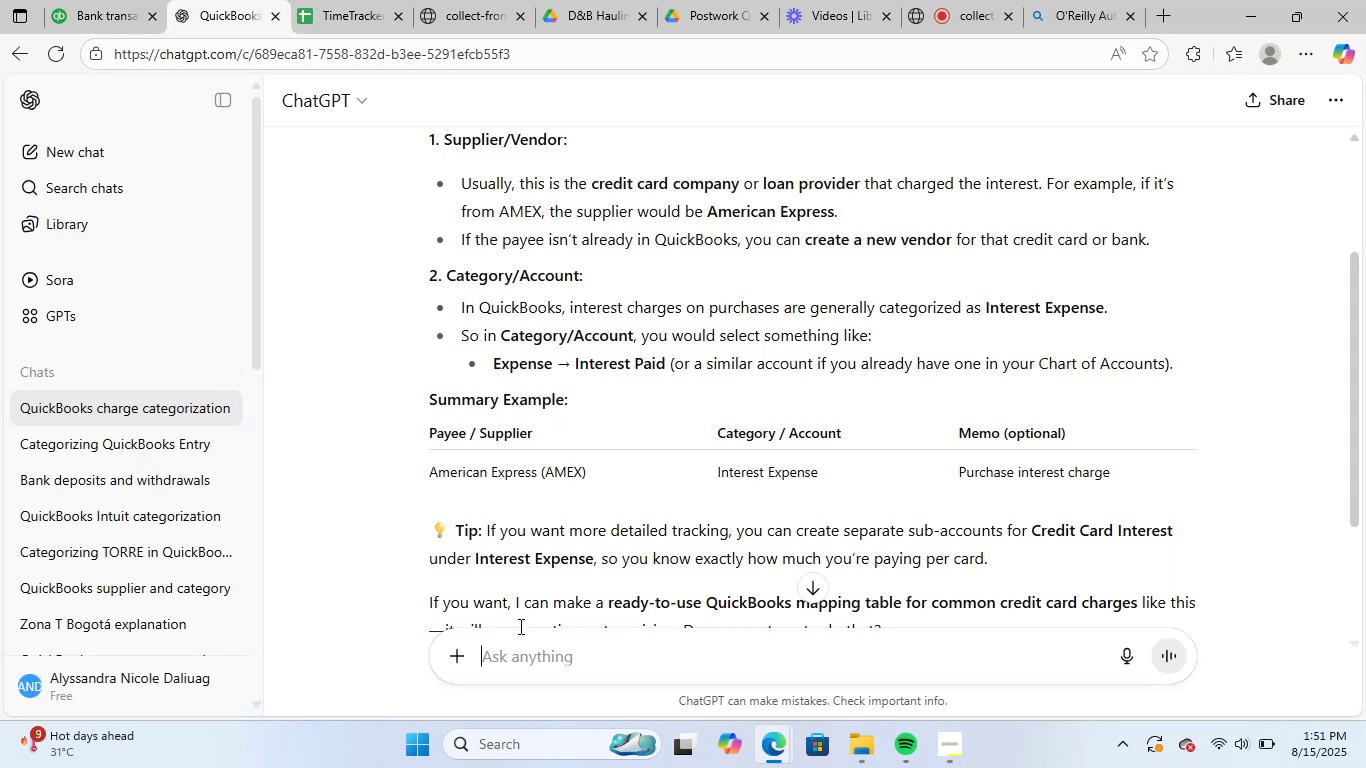 
key(Control+ControlLeft)
 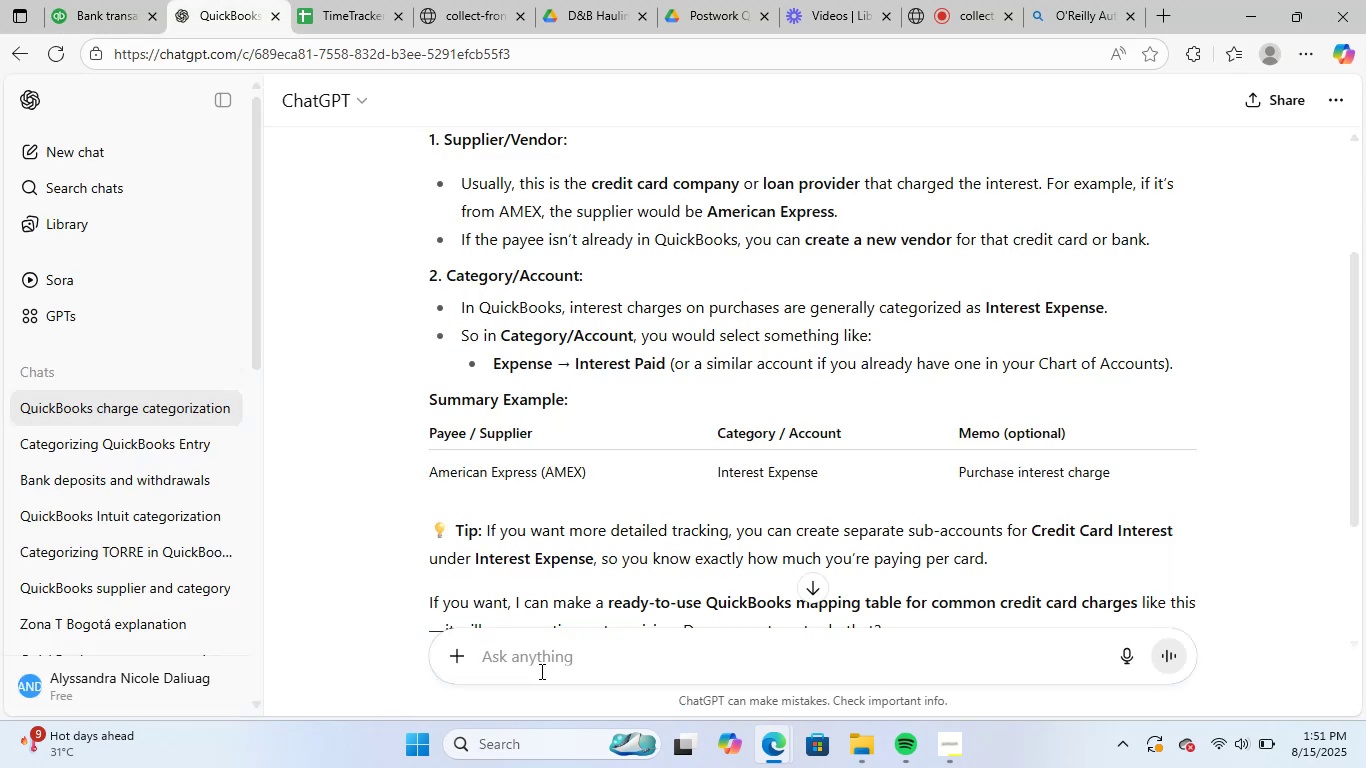 
key(Control+V)
 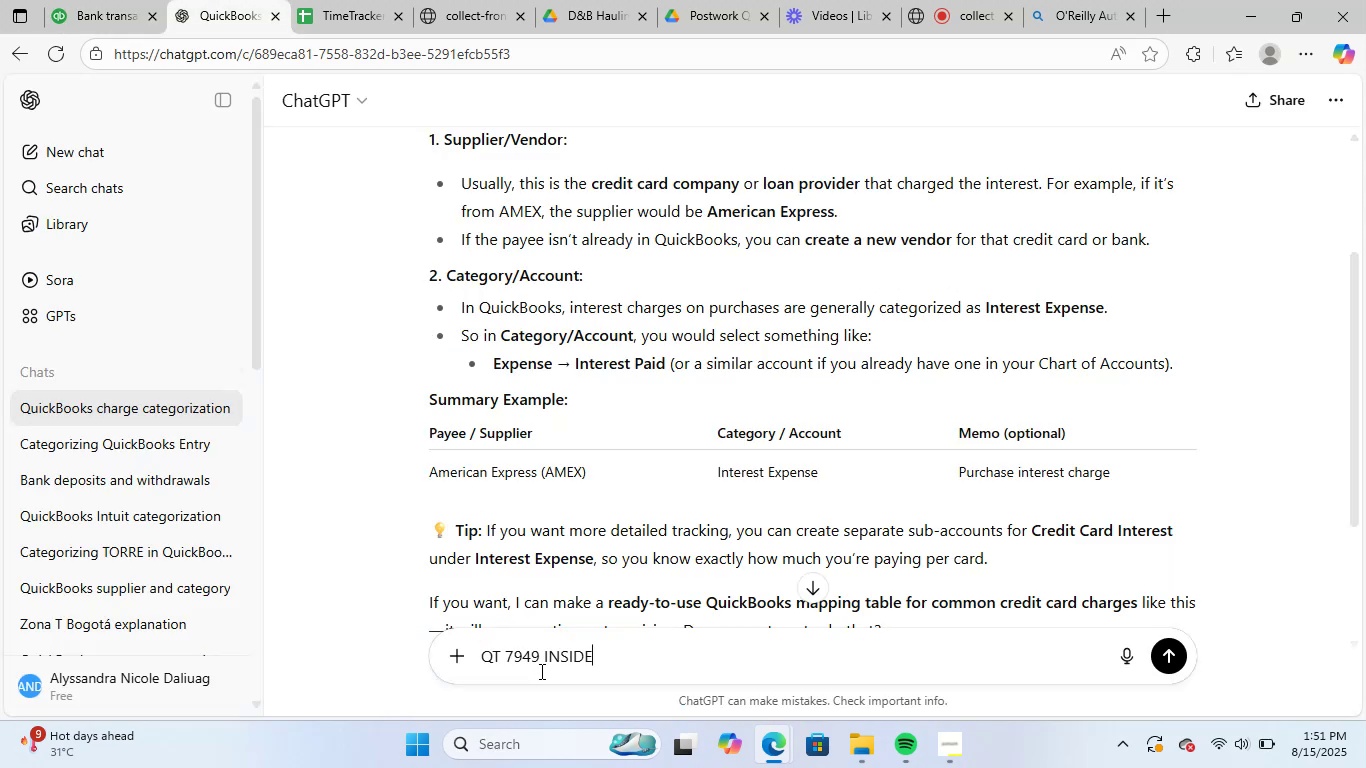 
key(NumpadEnter)
 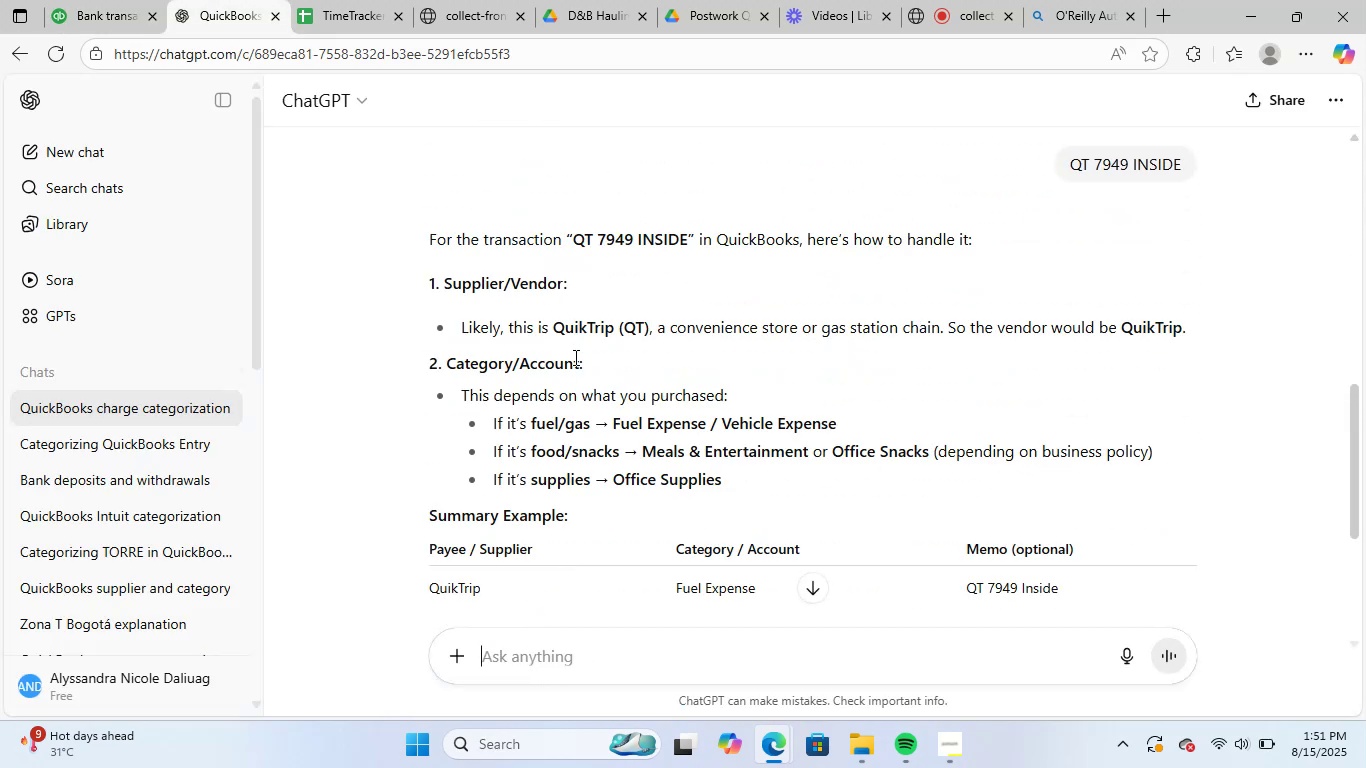 
wait(6.13)
 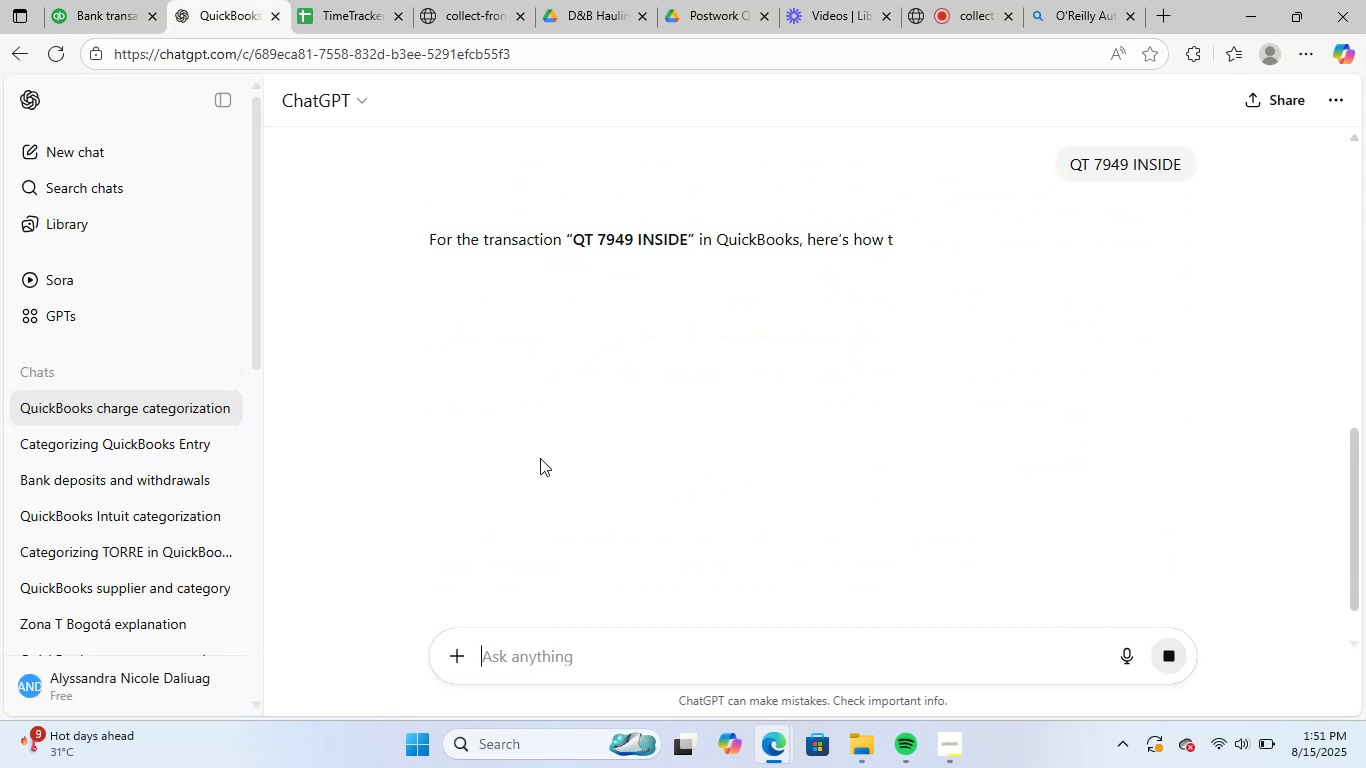 
scroll: coordinate [745, 412], scroll_direction: down, amount: 1.0
 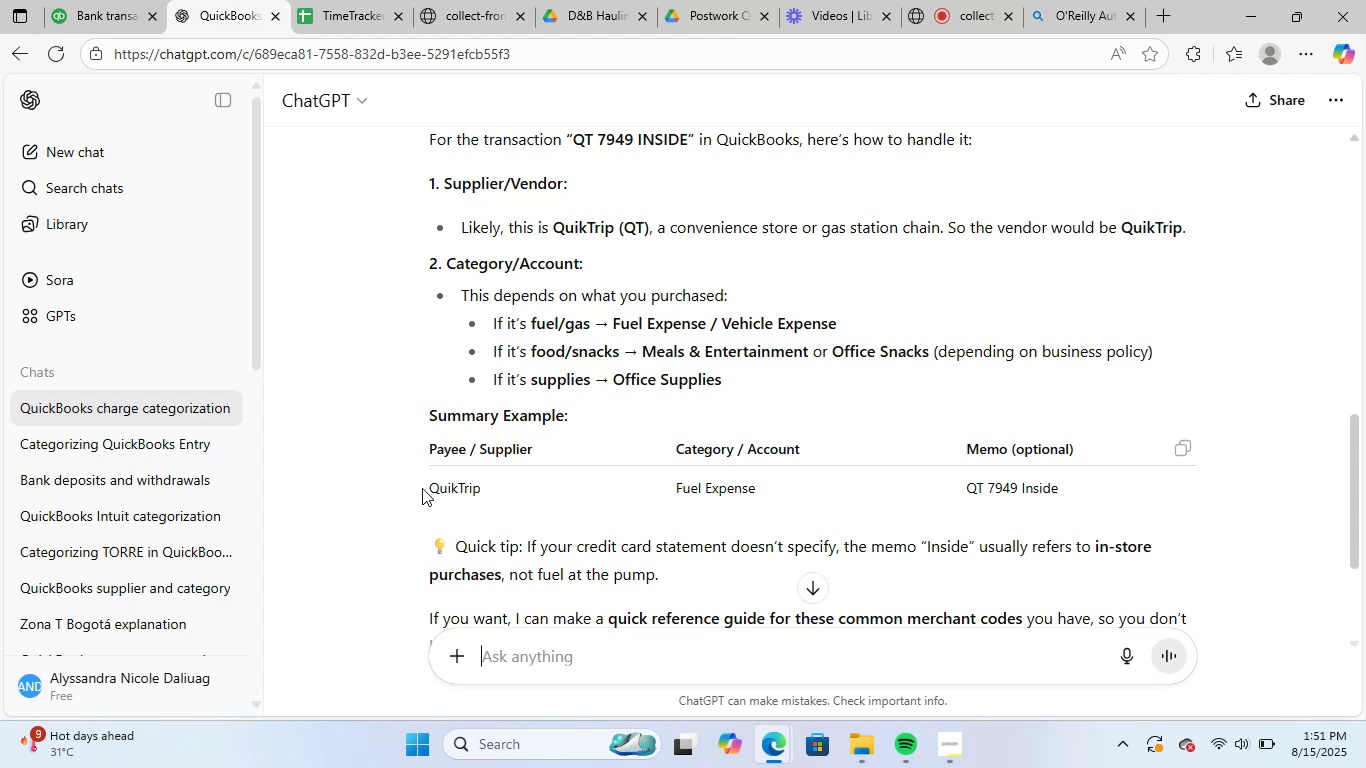 
left_click_drag(start_coordinate=[435, 488], to_coordinate=[478, 485])
 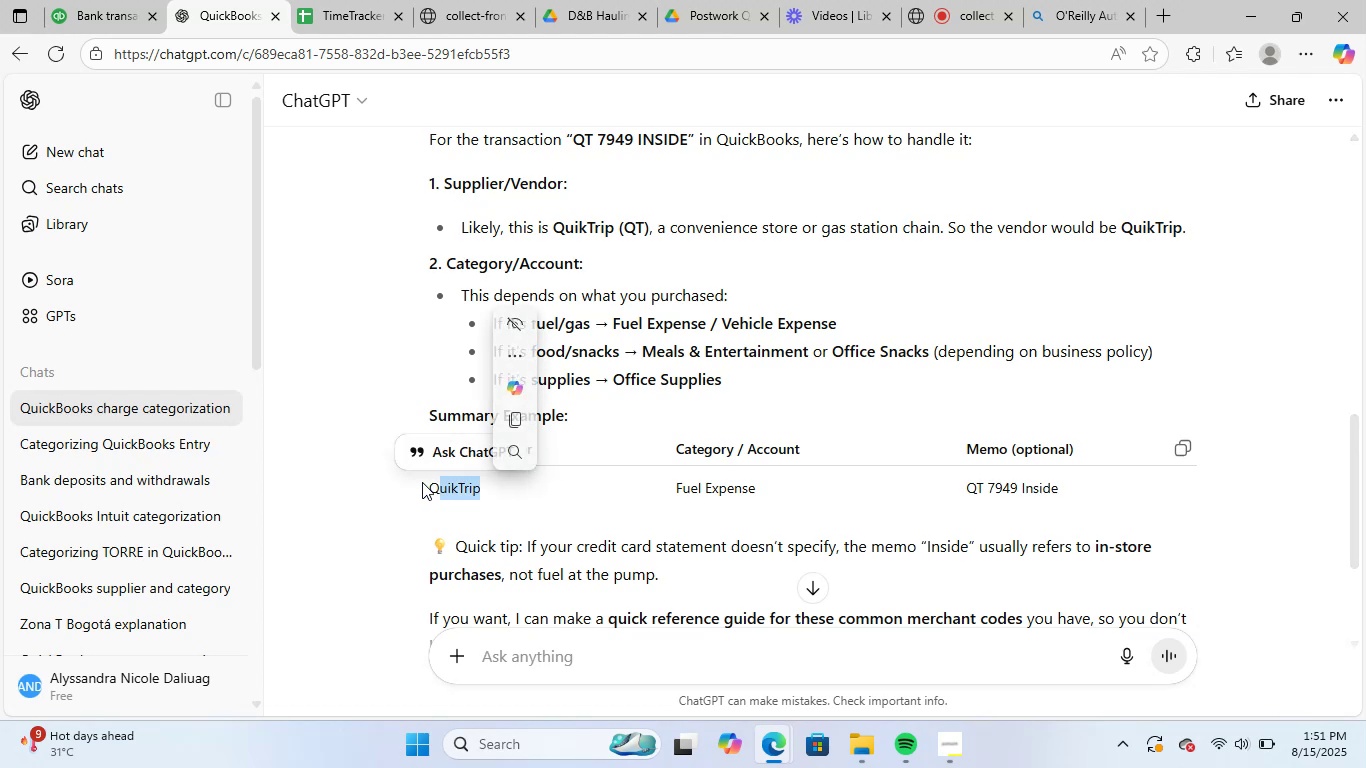 
left_click_drag(start_coordinate=[427, 482], to_coordinate=[471, 490])
 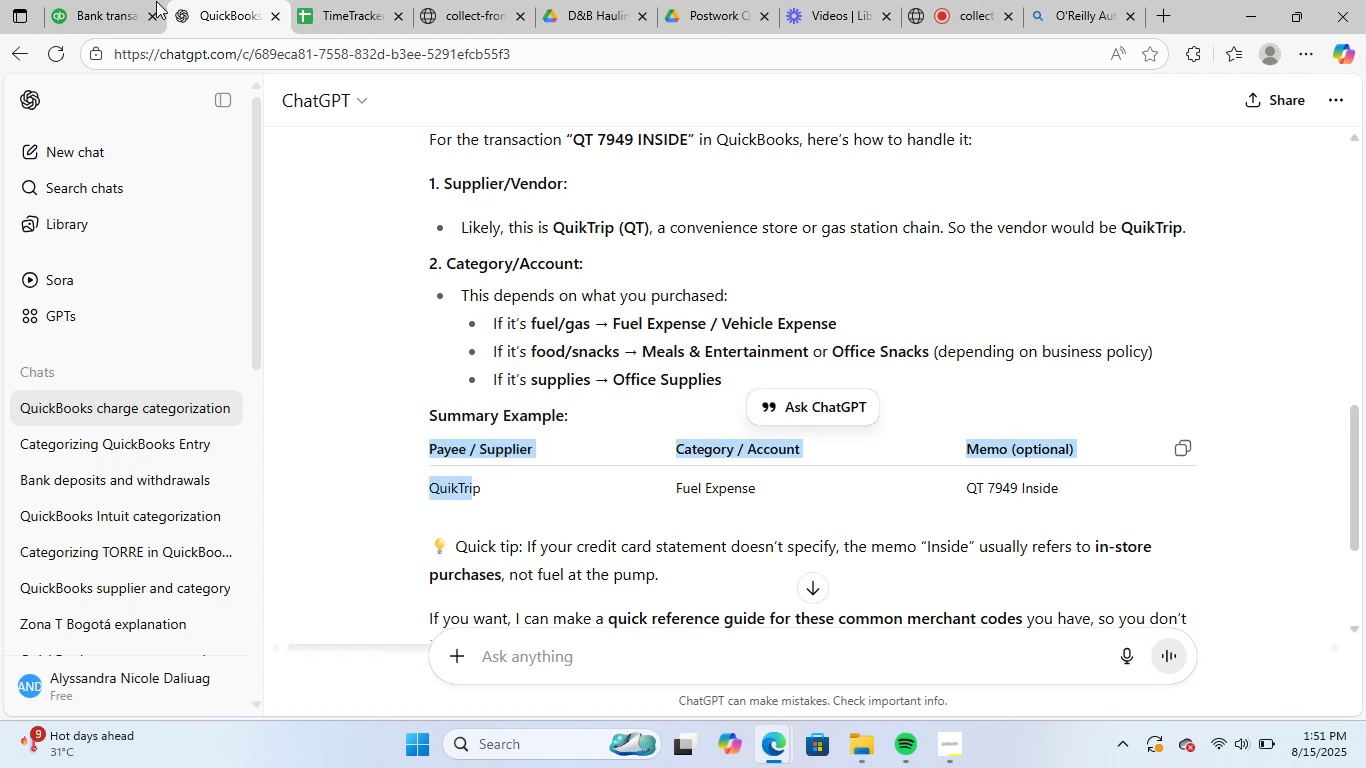 
left_click([100, 0])
 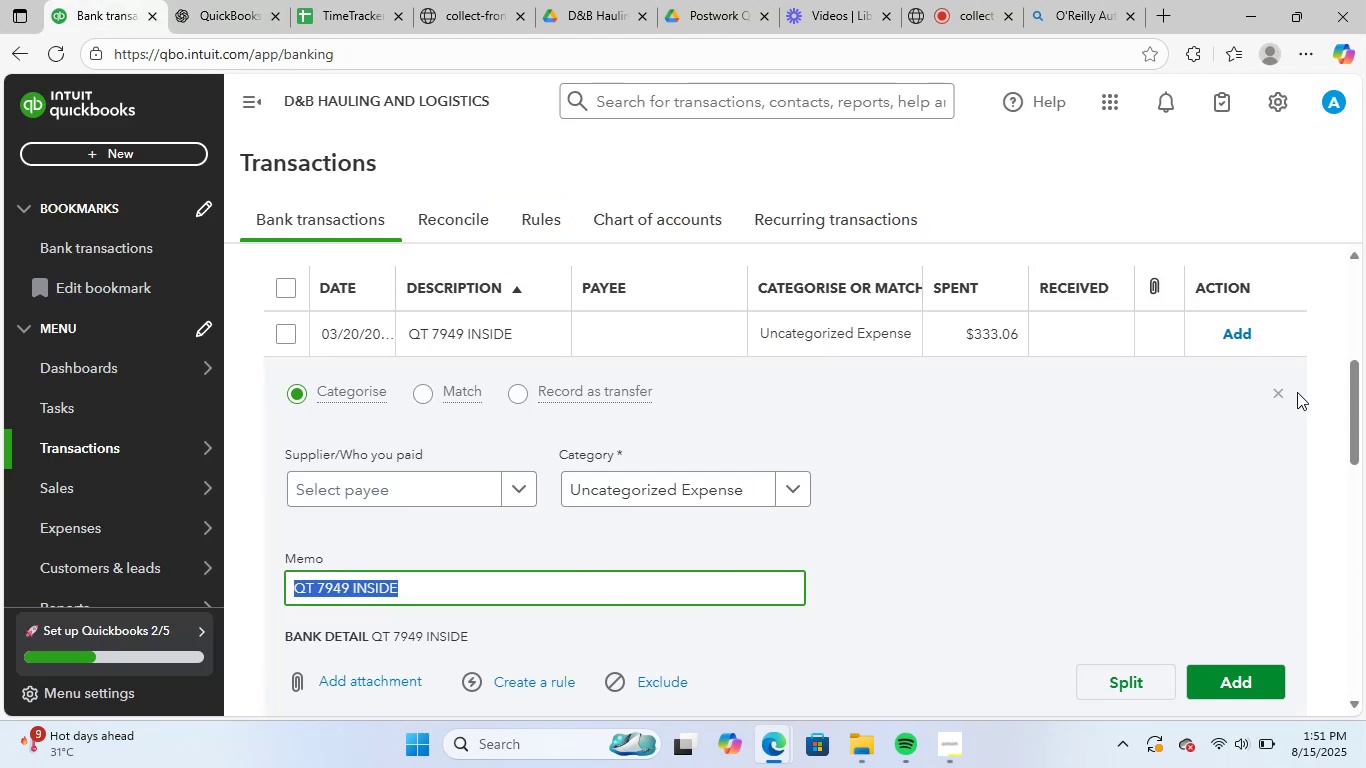 
left_click([1281, 386])
 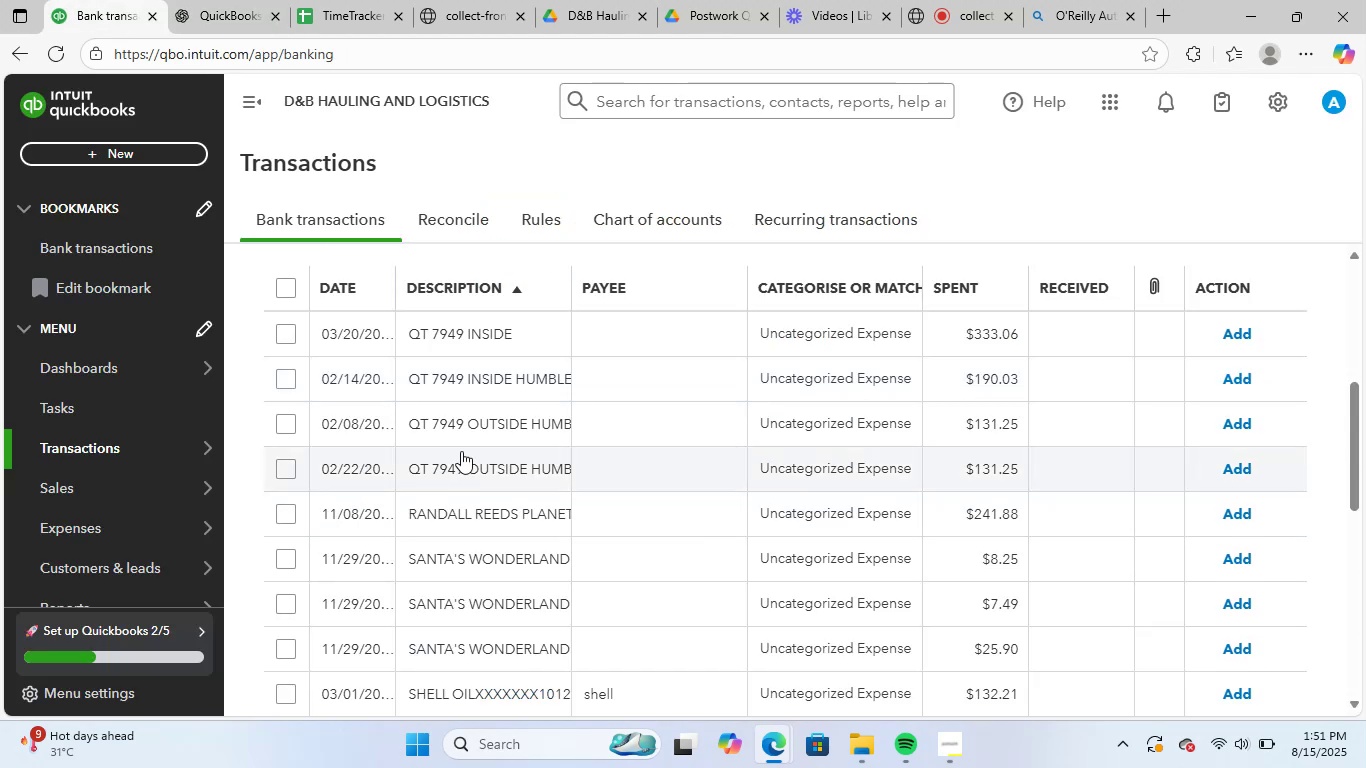 
left_click([481, 427])
 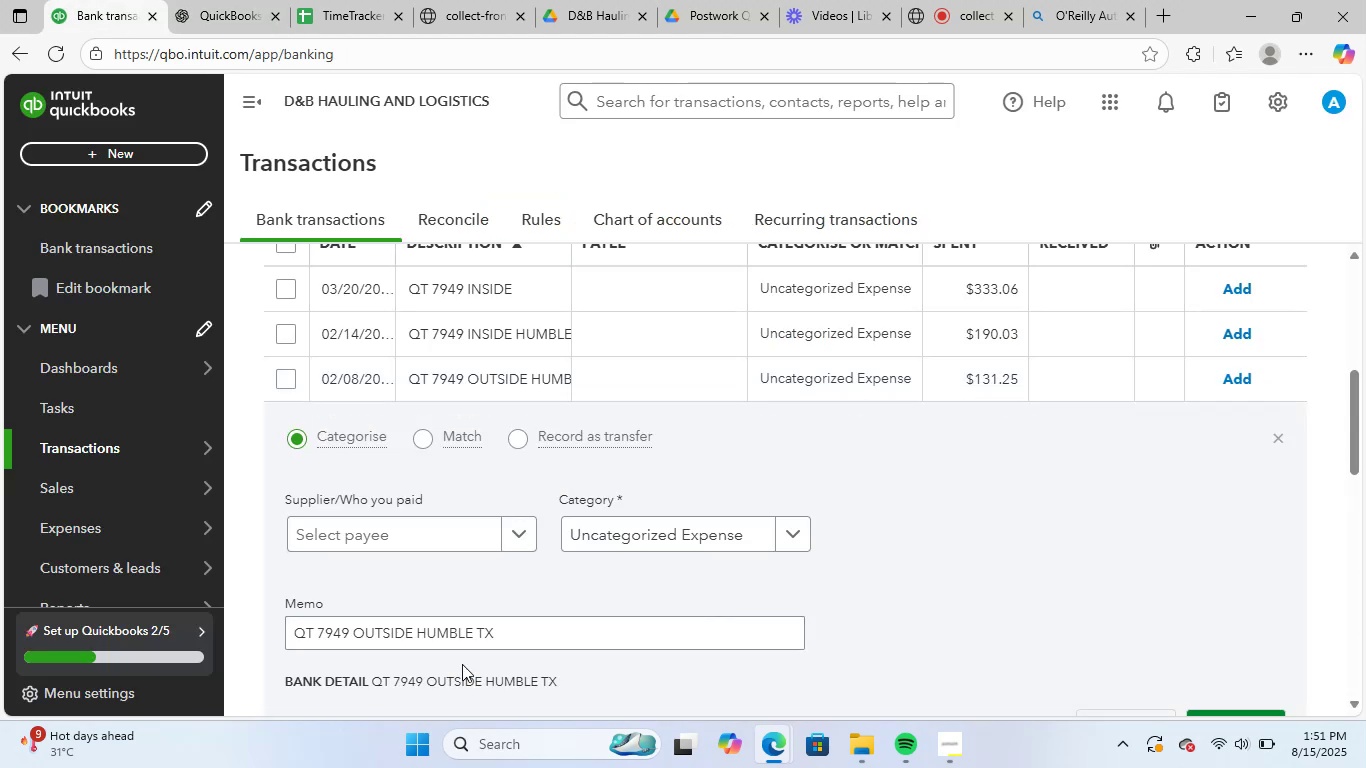 
left_click_drag(start_coordinate=[504, 628], to_coordinate=[251, 608])
 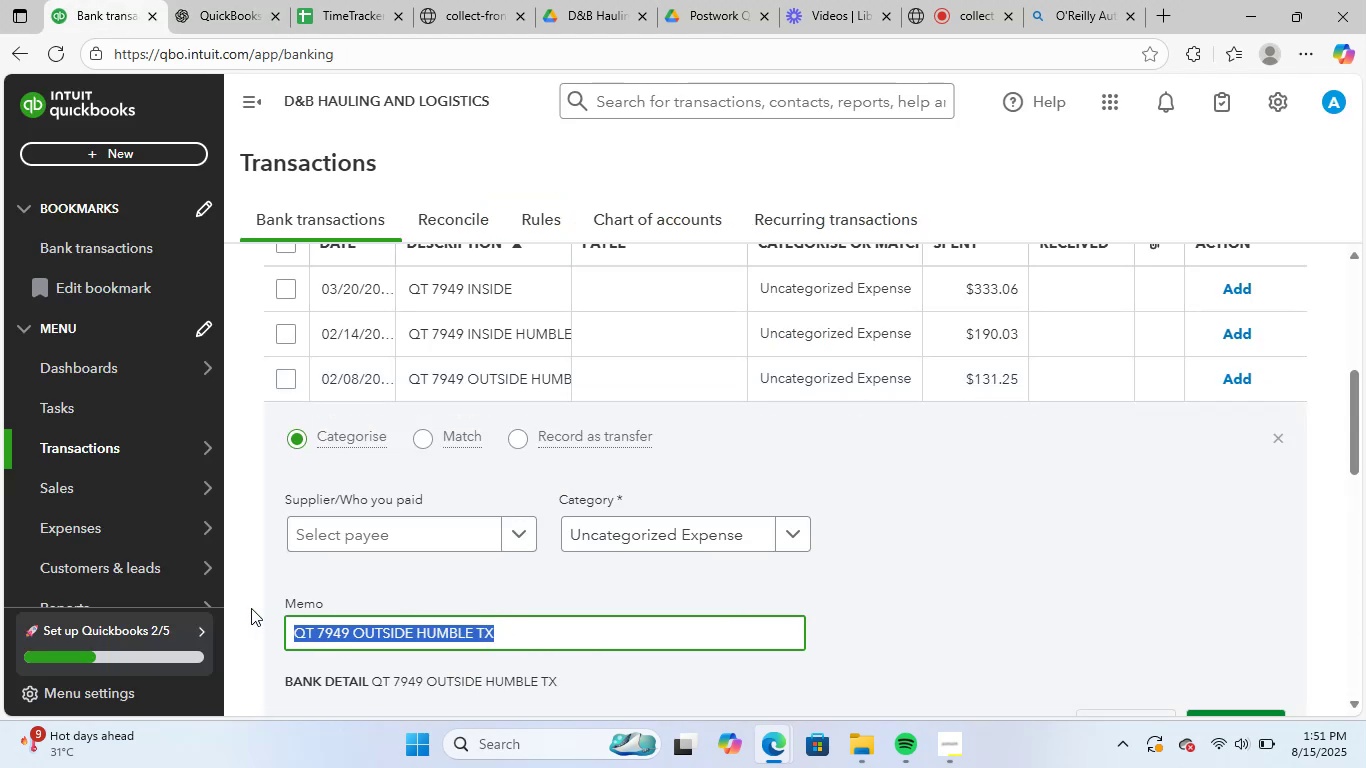 
key(Control+ControlLeft)
 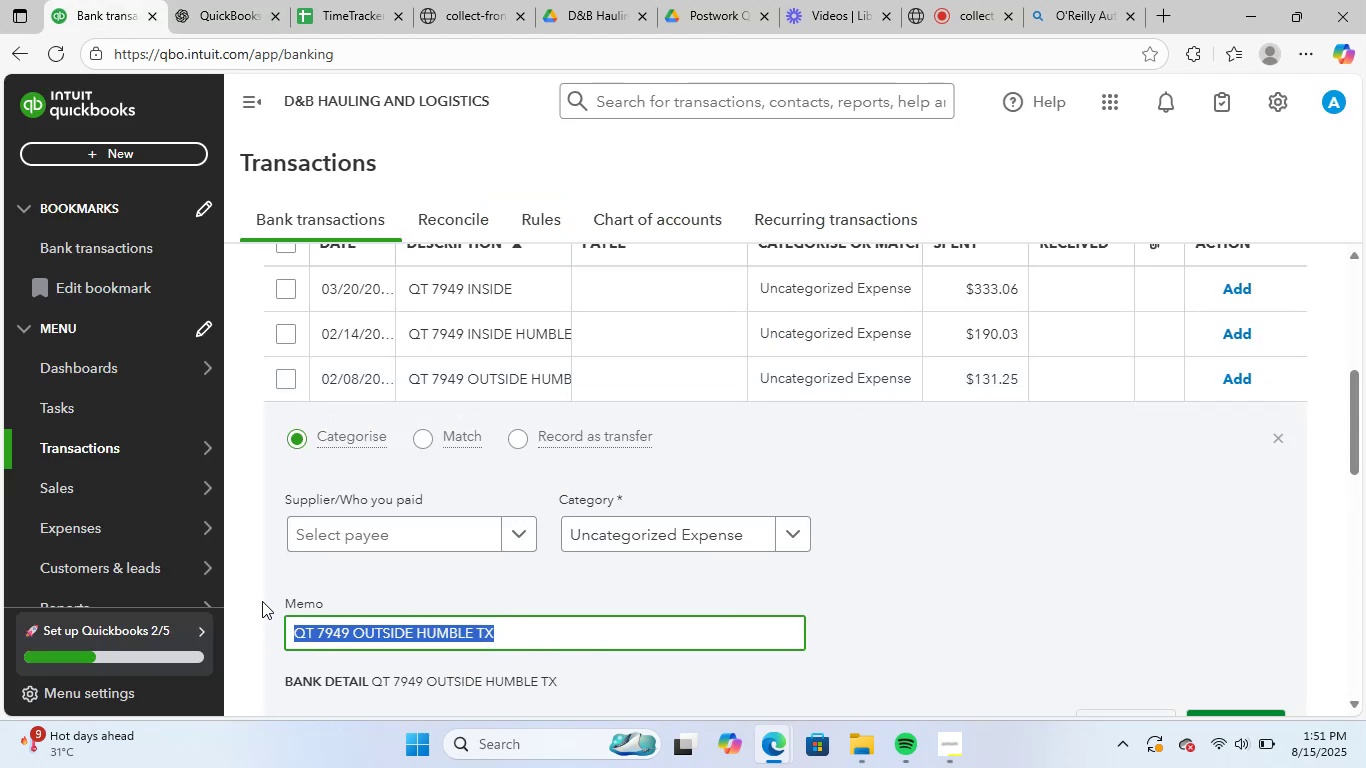 
key(Control+C)
 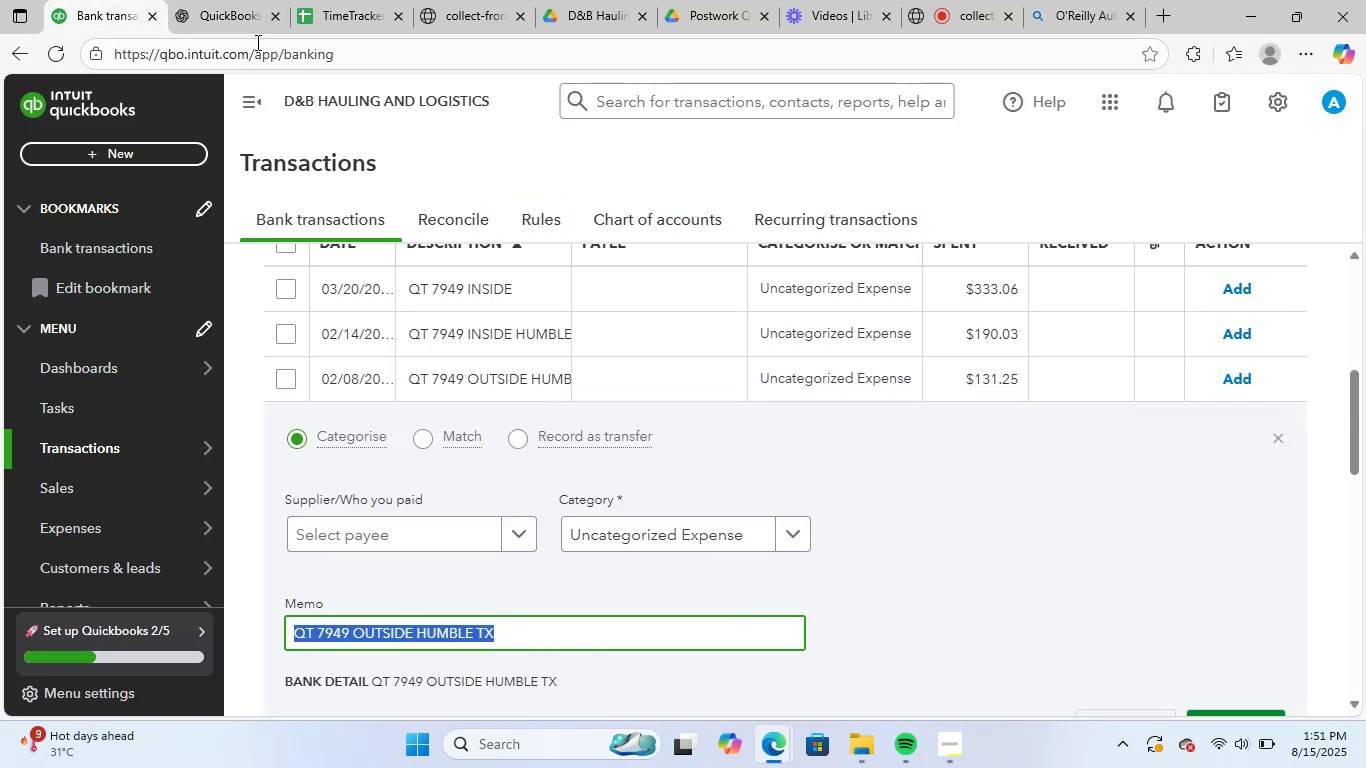 
left_click([245, 6])
 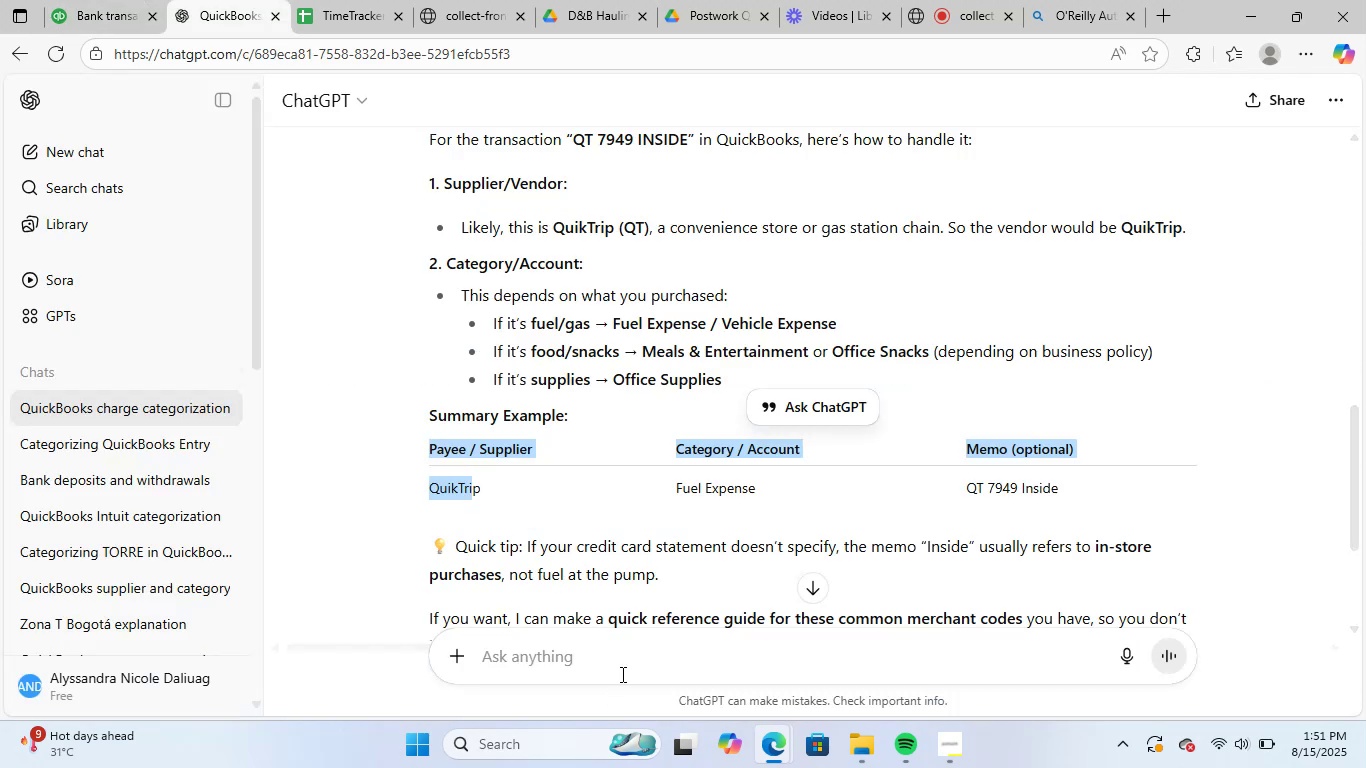 
left_click([632, 663])
 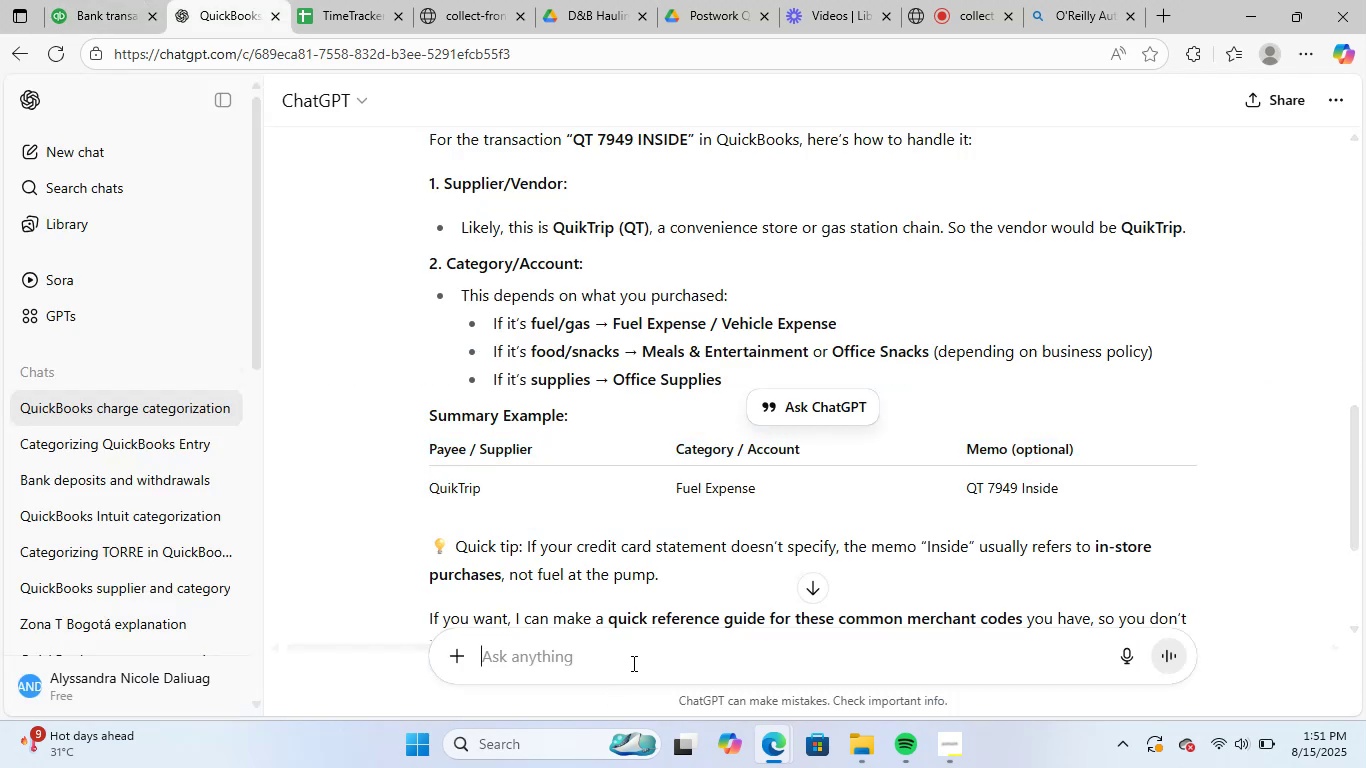 
key(Control+ControlLeft)
 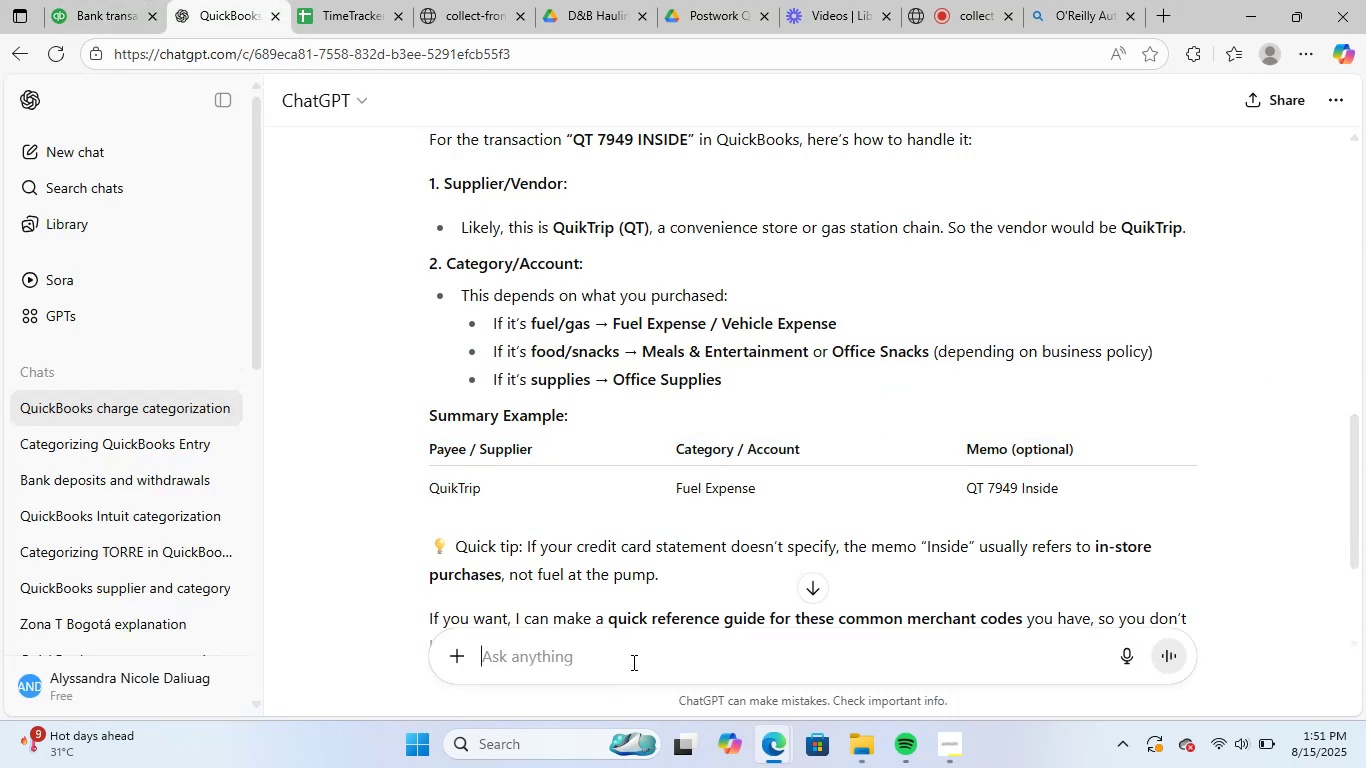 
key(Control+V)
 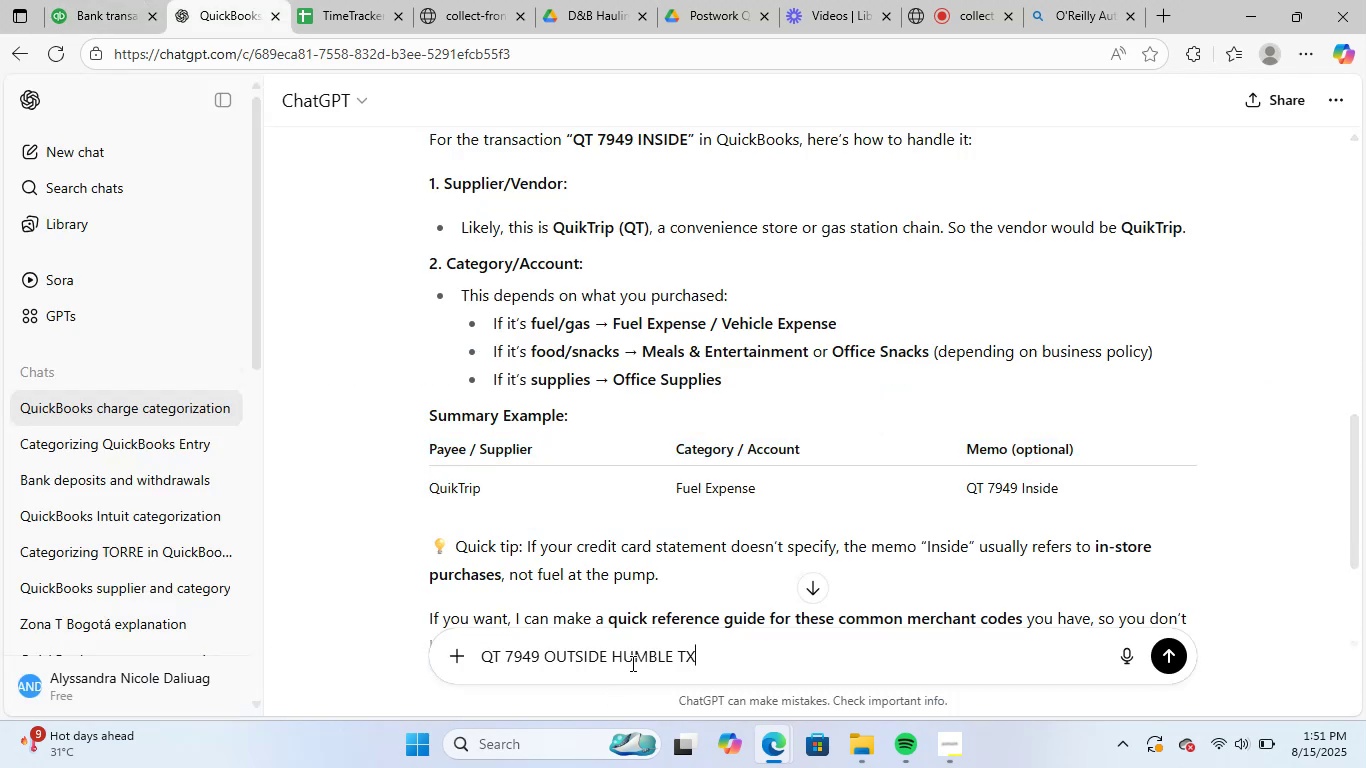 
key(NumpadEnter)
 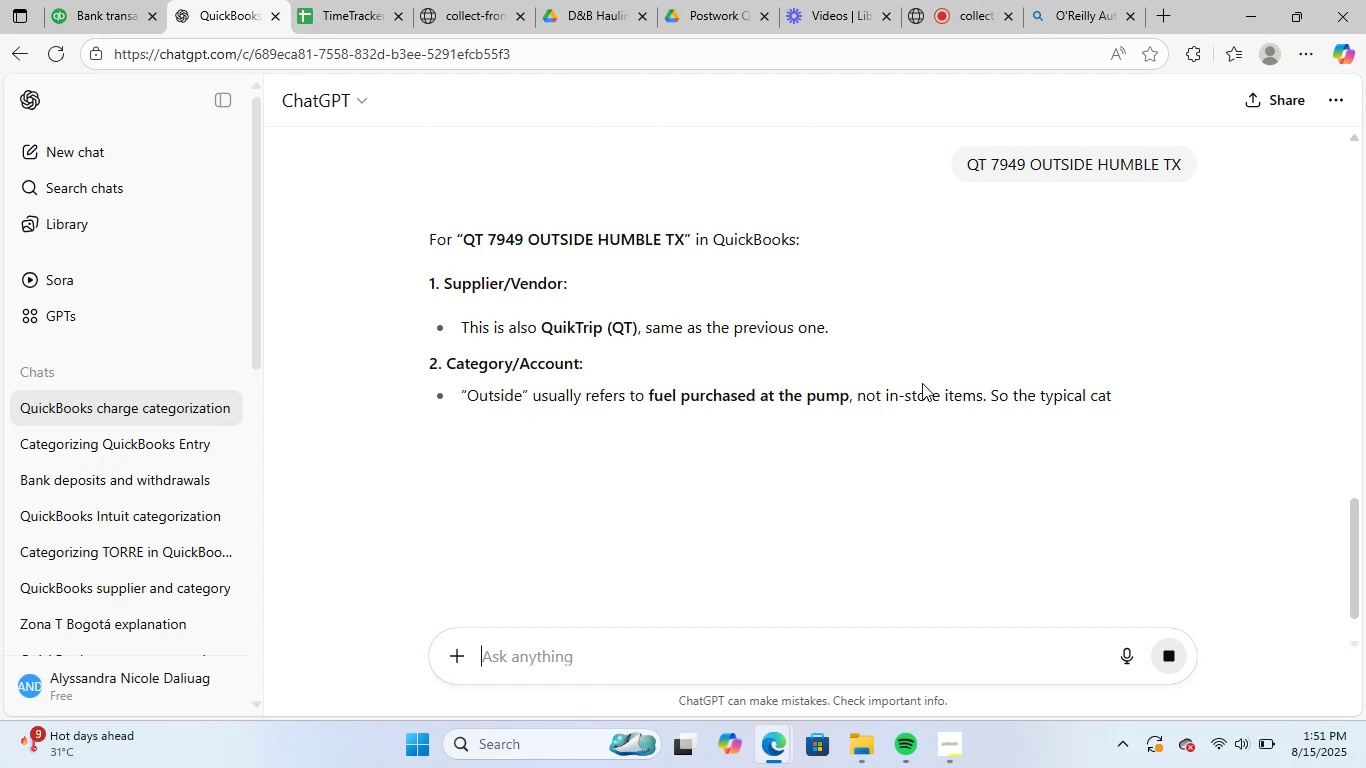 
scroll: coordinate [922, 382], scroll_direction: down, amount: 2.0
 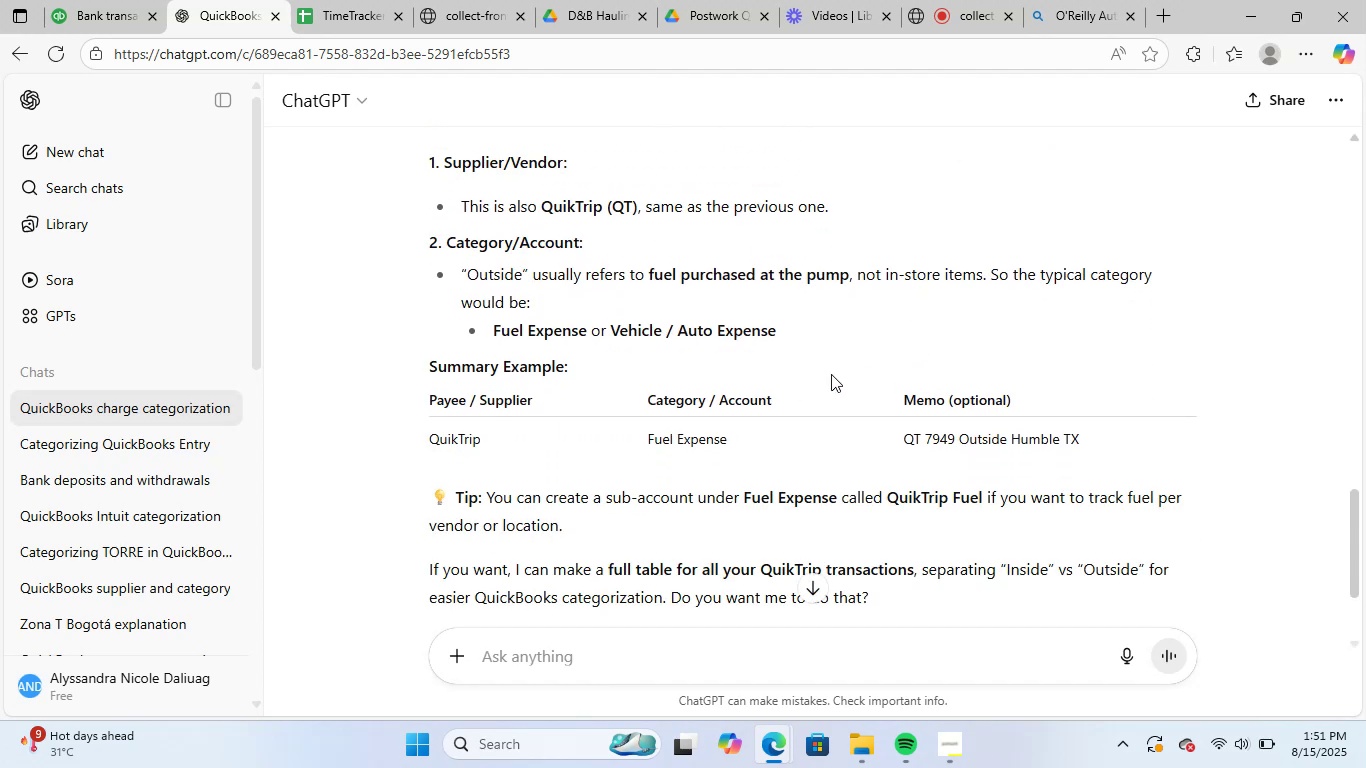 
scroll: coordinate [825, 467], scroll_direction: up, amount: 7.0
 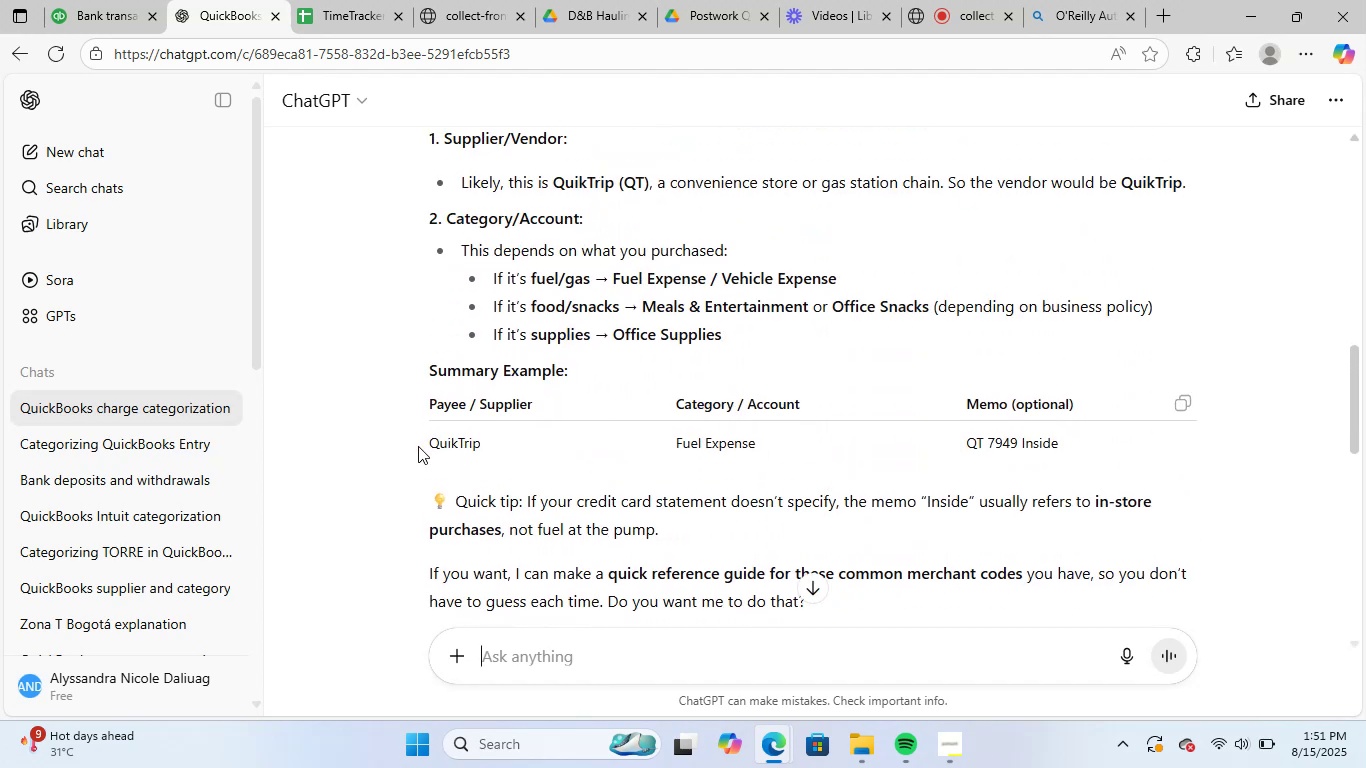 
left_click_drag(start_coordinate=[420, 443], to_coordinate=[492, 448])
 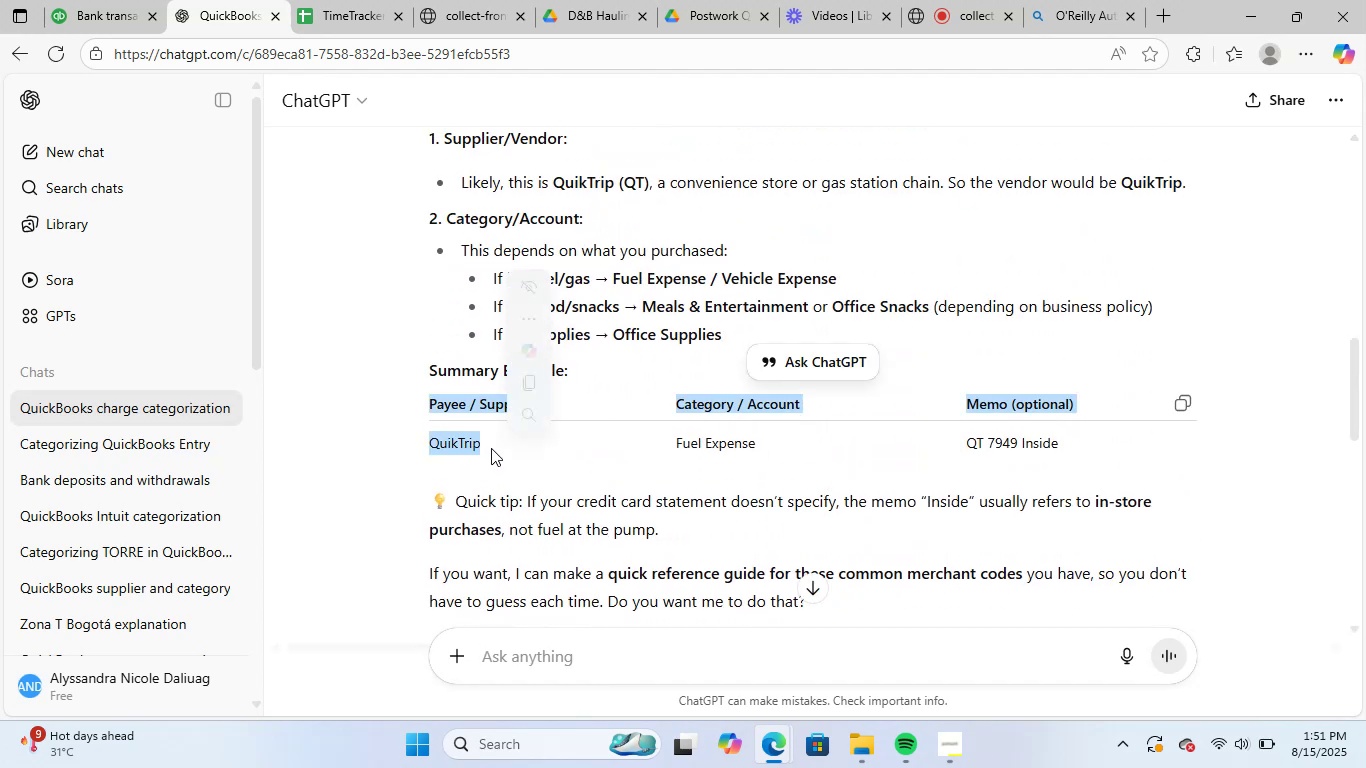 
left_click_drag(start_coordinate=[496, 445], to_coordinate=[491, 445])
 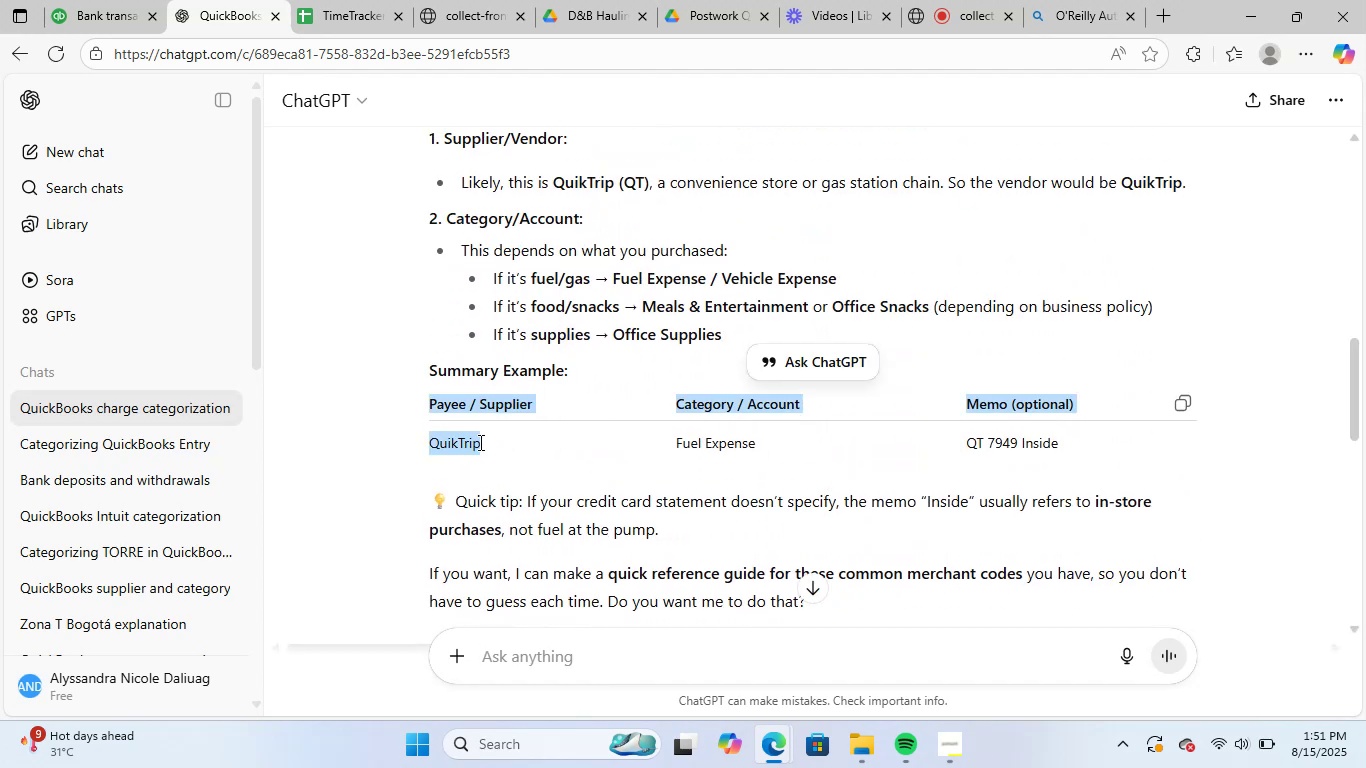 
double_click([479, 442])
 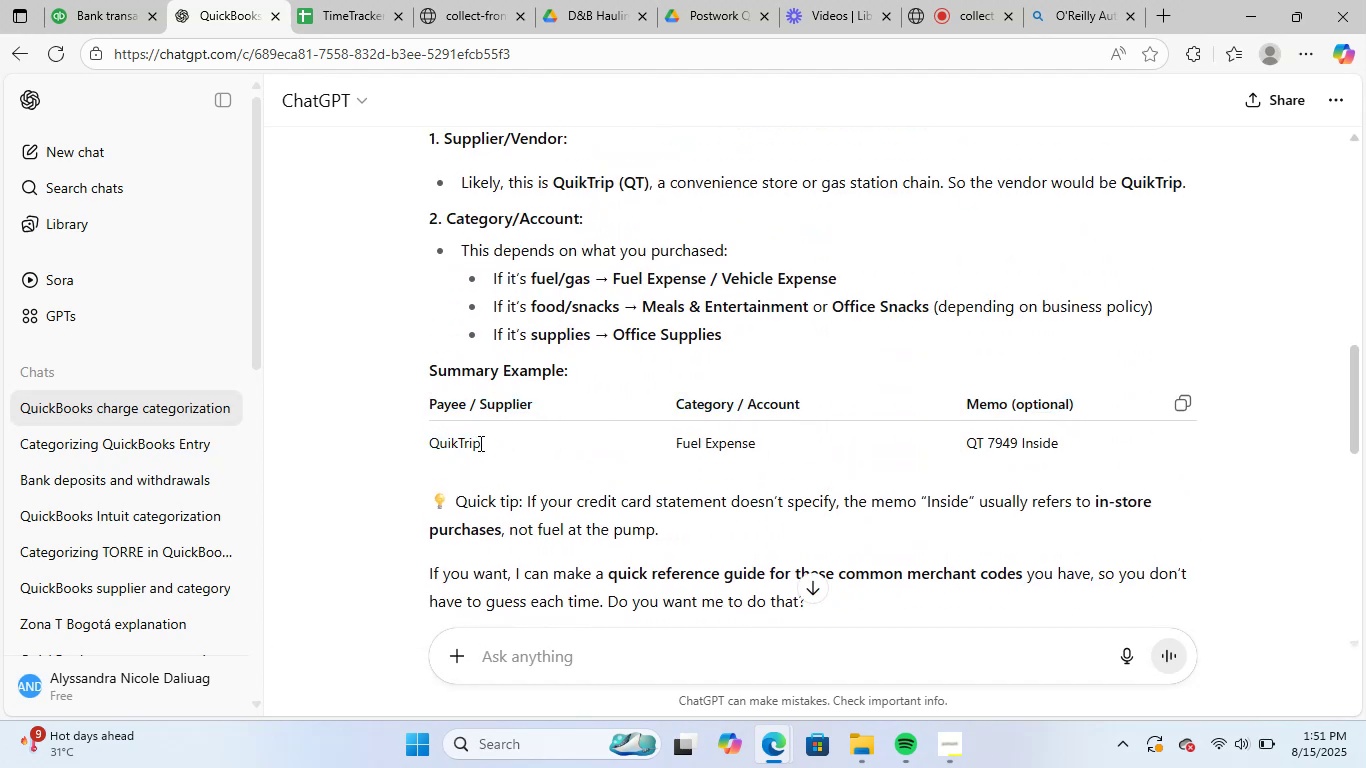 
left_click_drag(start_coordinate=[479, 444], to_coordinate=[430, 443])
 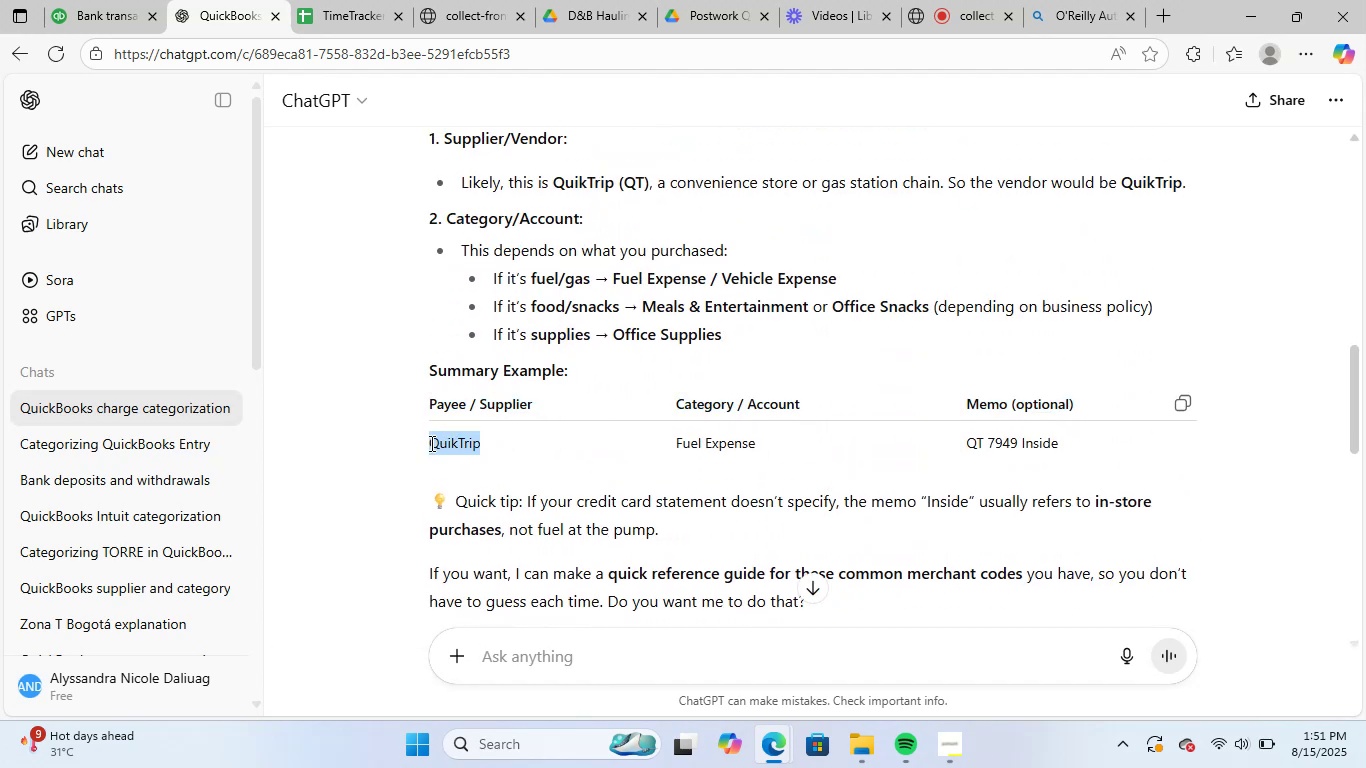 
key(Control+C)
 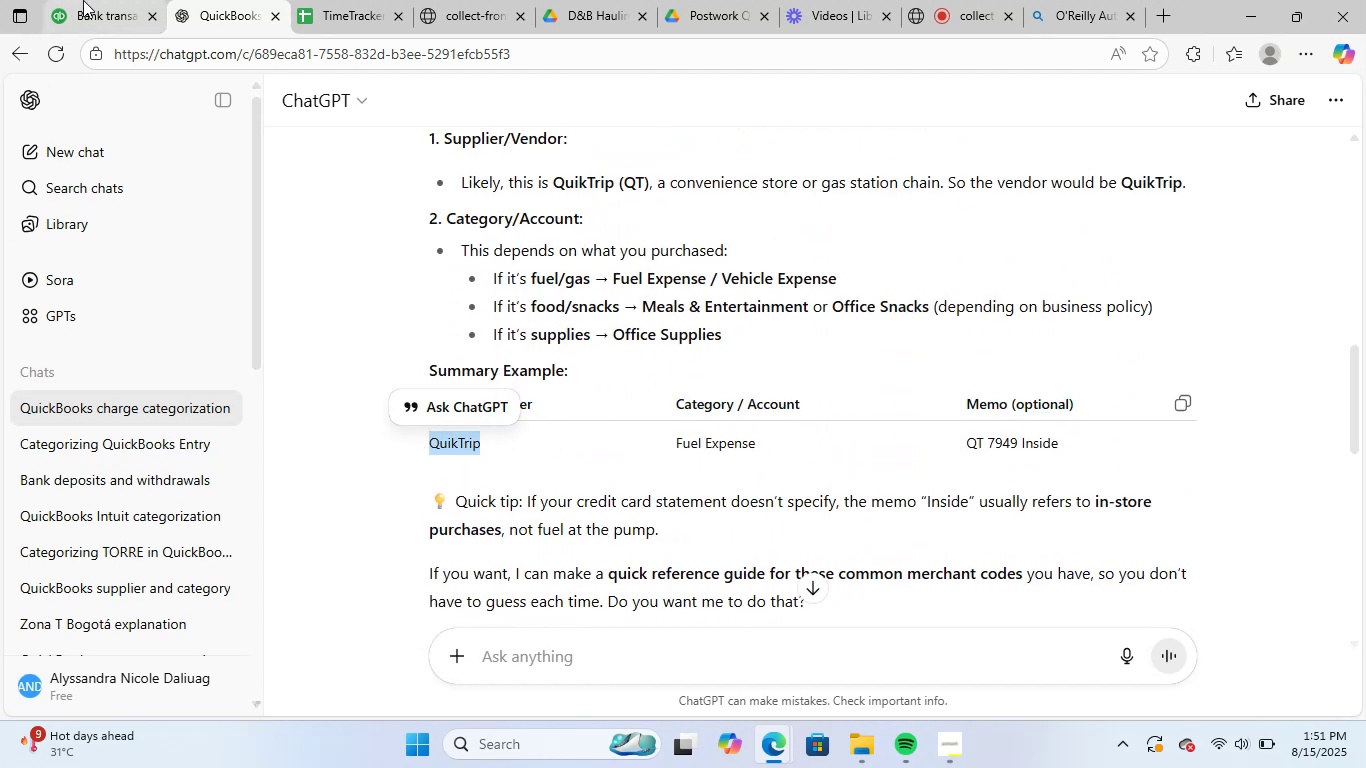 
left_click([96, 0])
 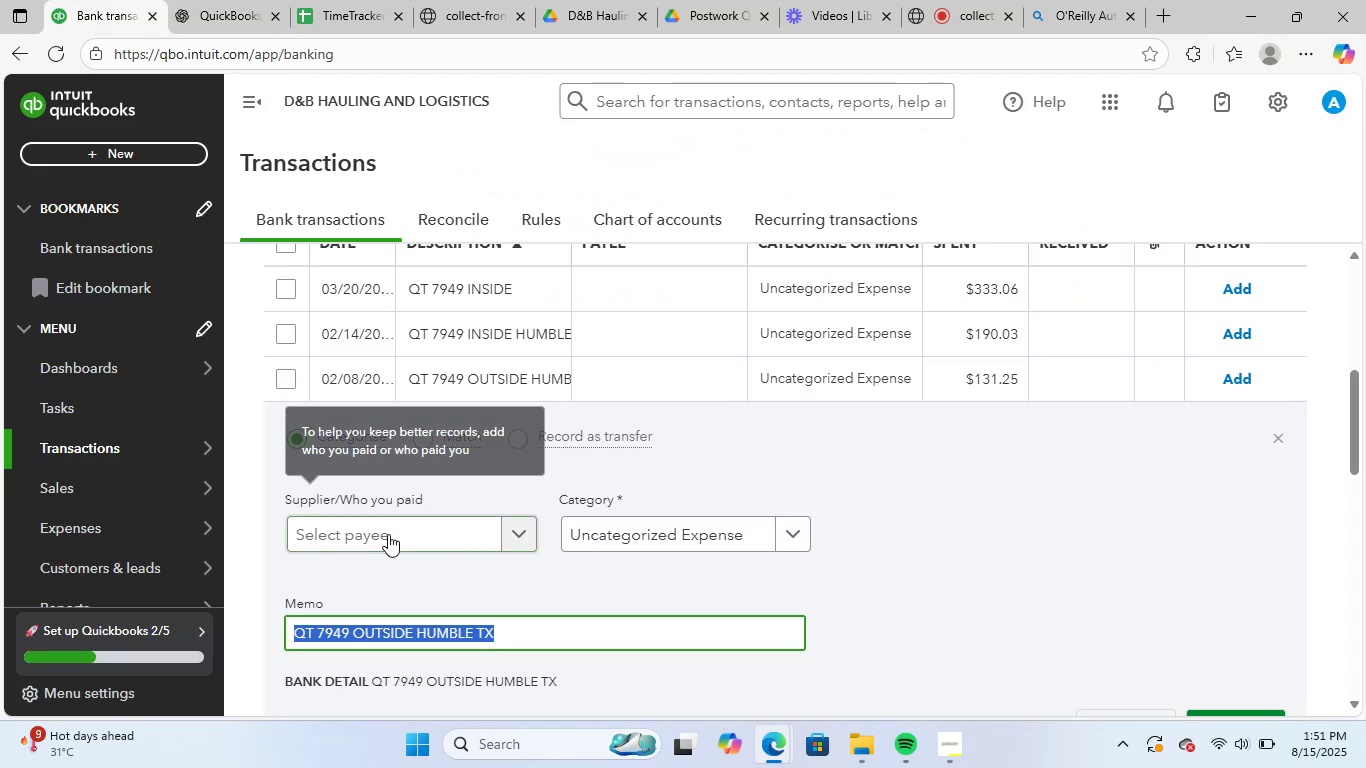 
key(Control+V)
 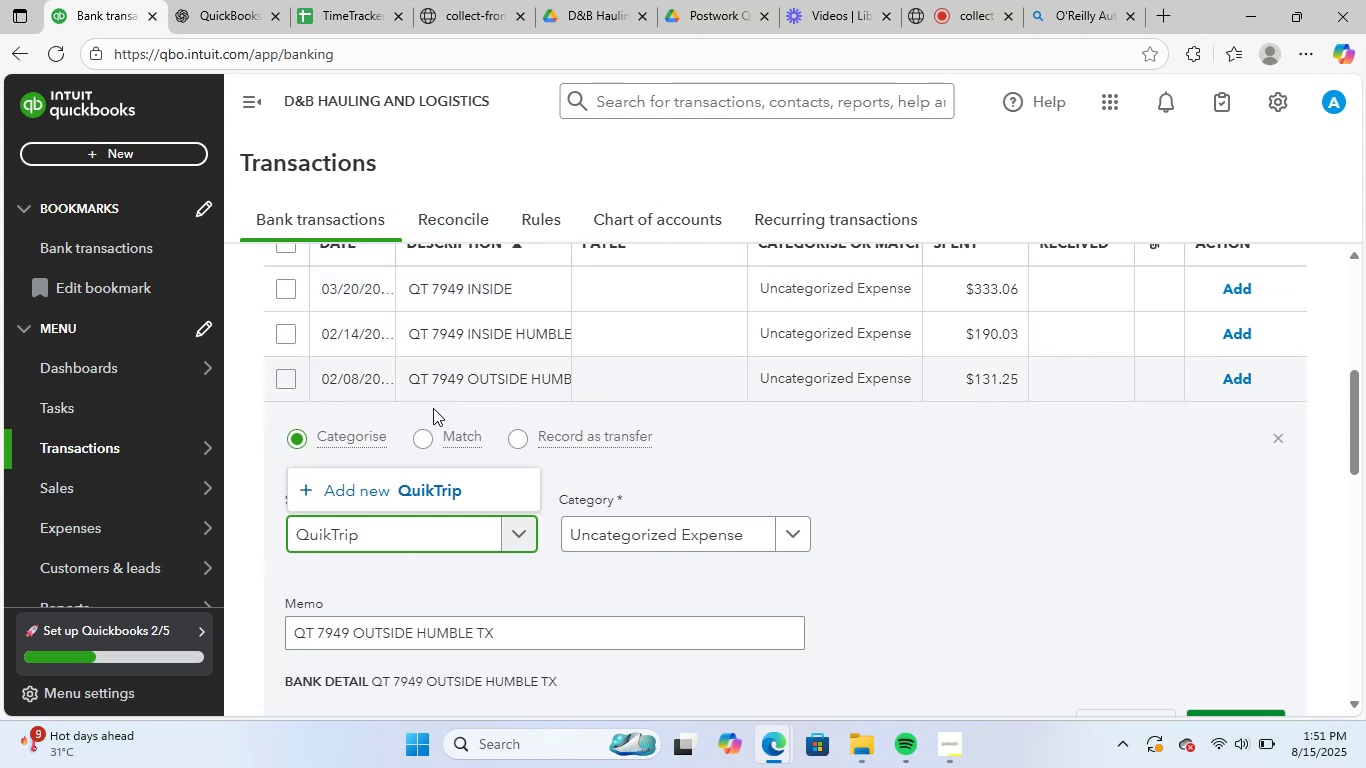 
left_click([432, 492])
 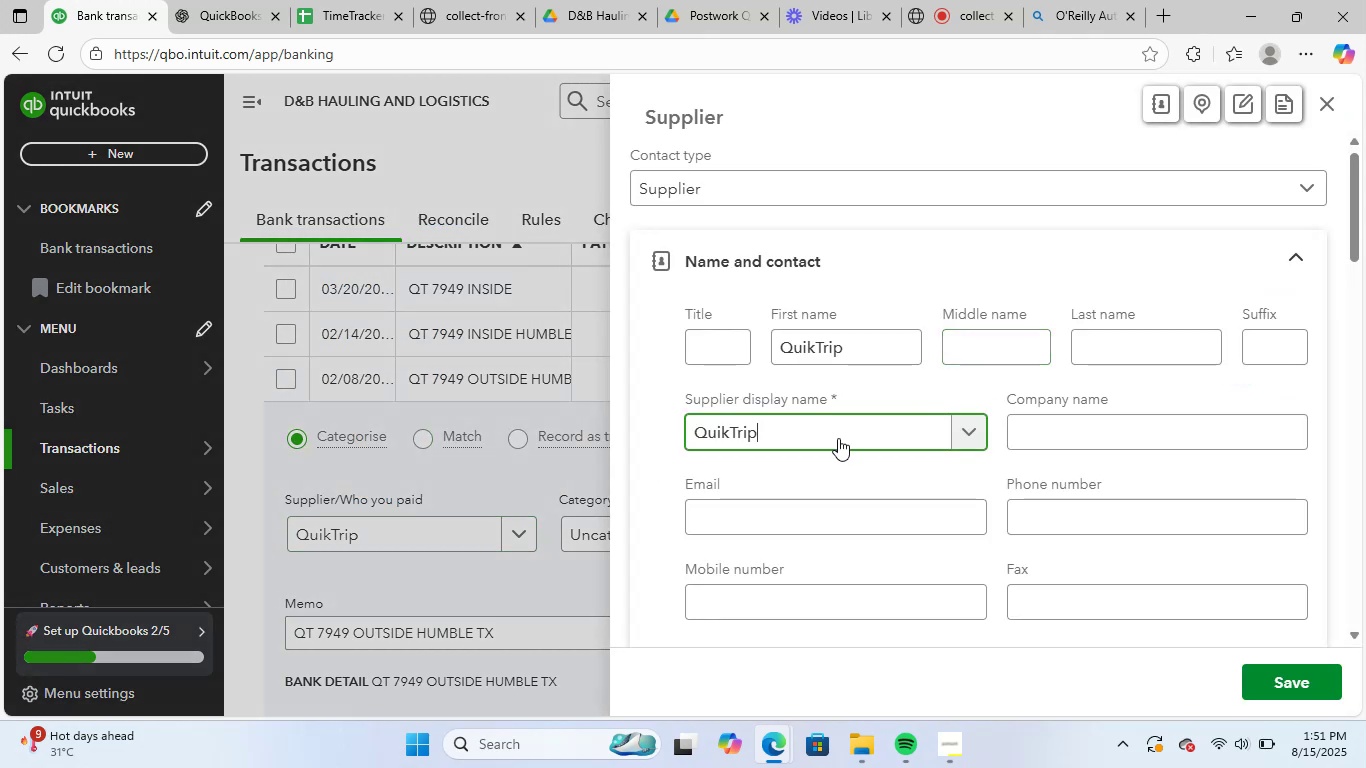 
left_click([1268, 687])
 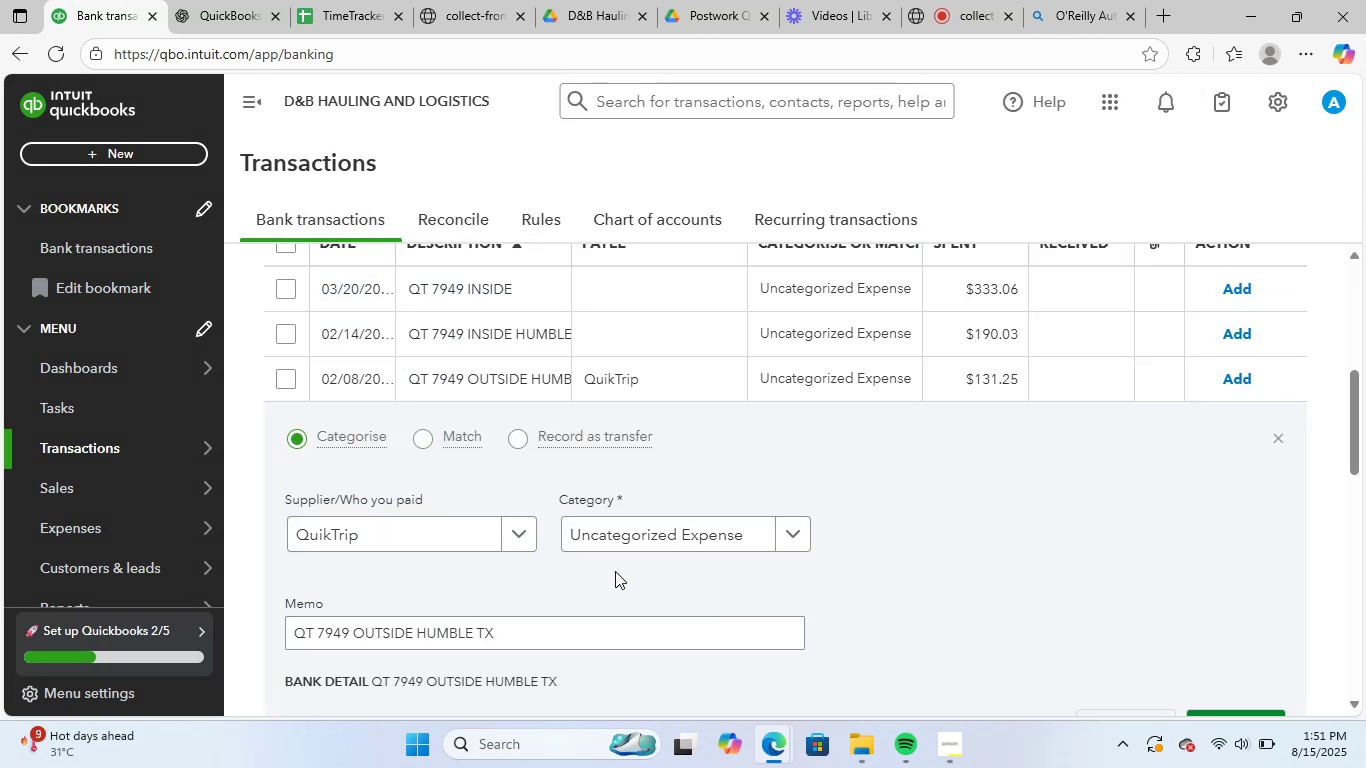 
left_click([644, 548])
 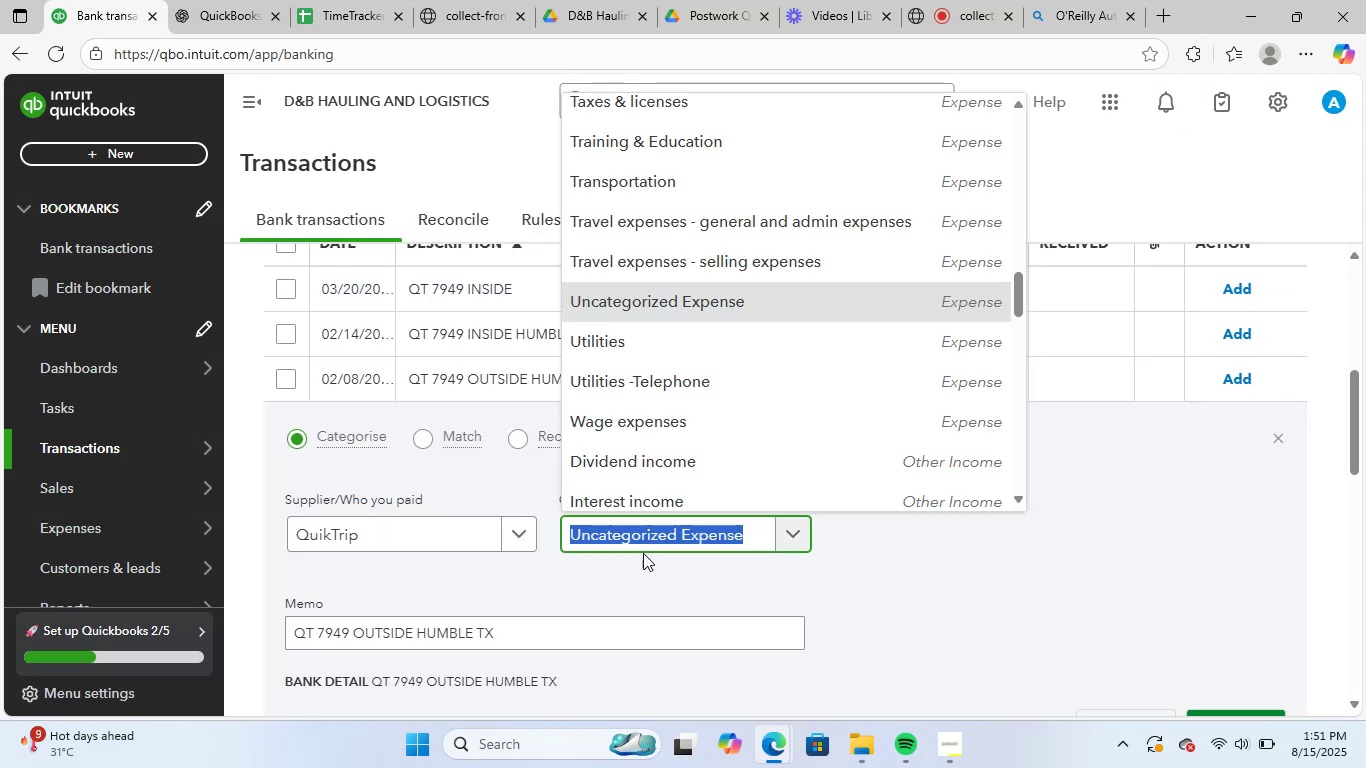 
type(gas)
 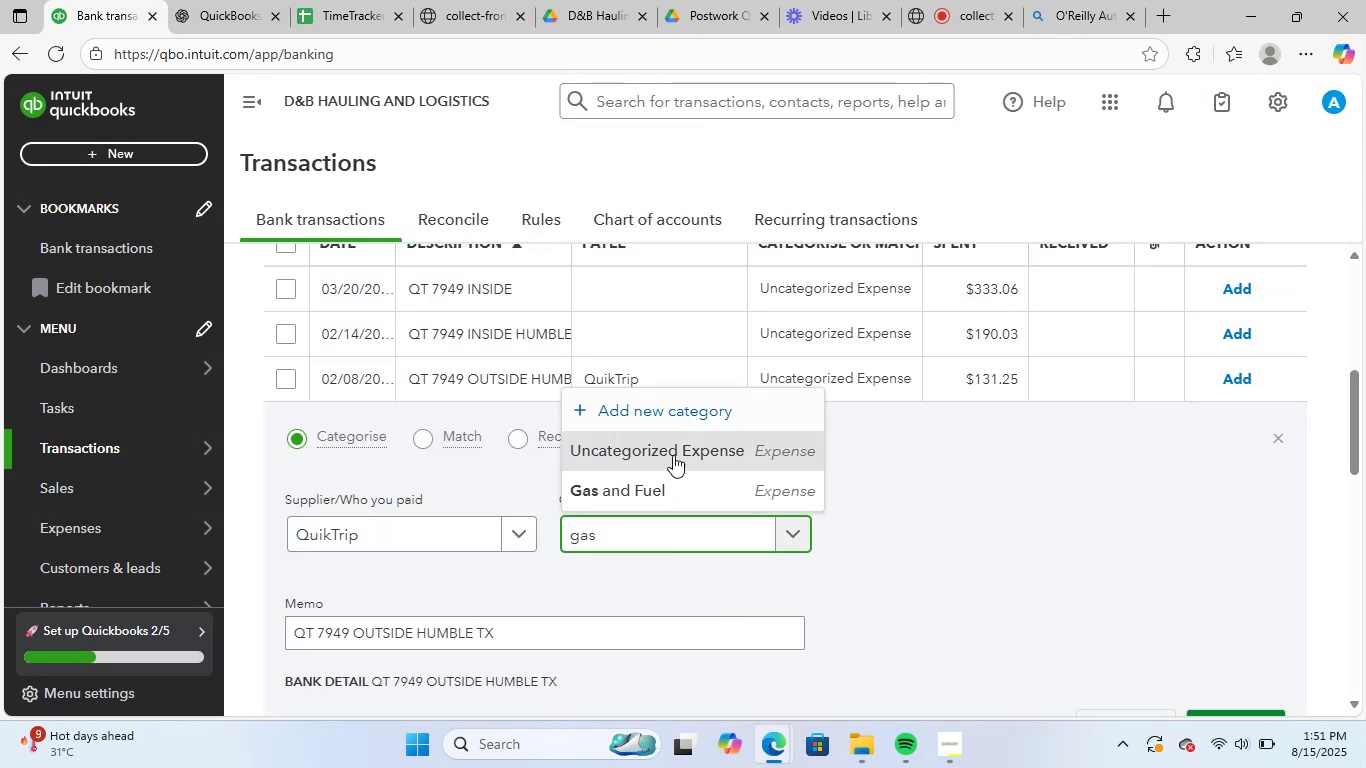 
left_click([674, 494])
 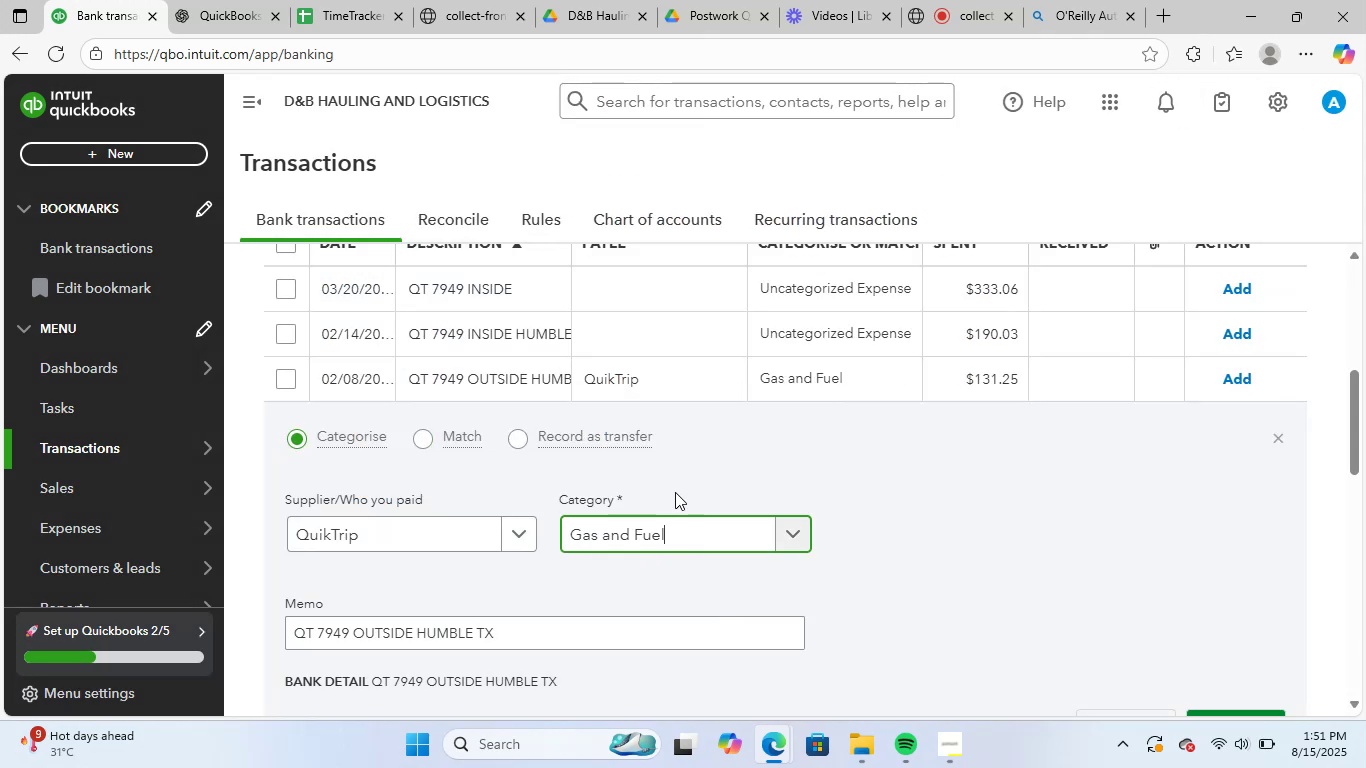 
scroll: coordinate [673, 496], scroll_direction: down, amount: 2.0
 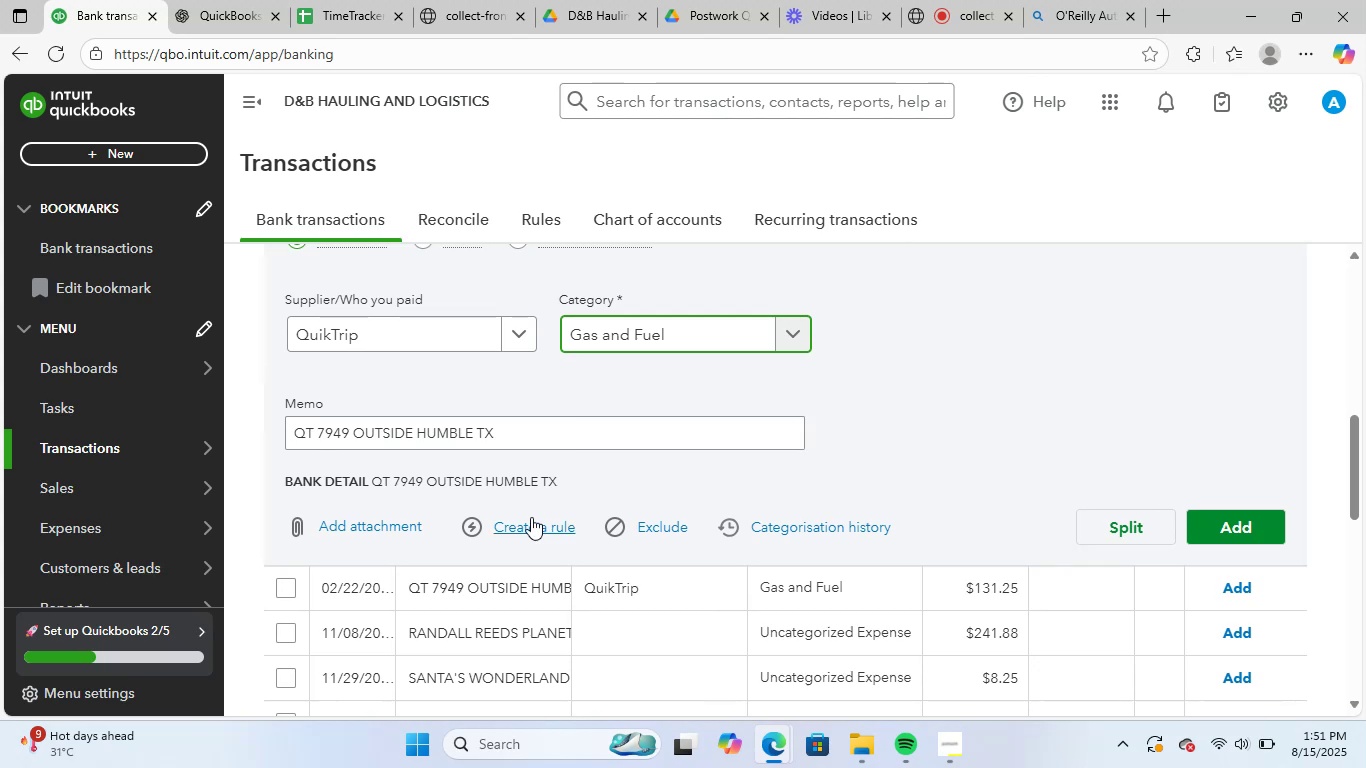 
left_click([531, 517])
 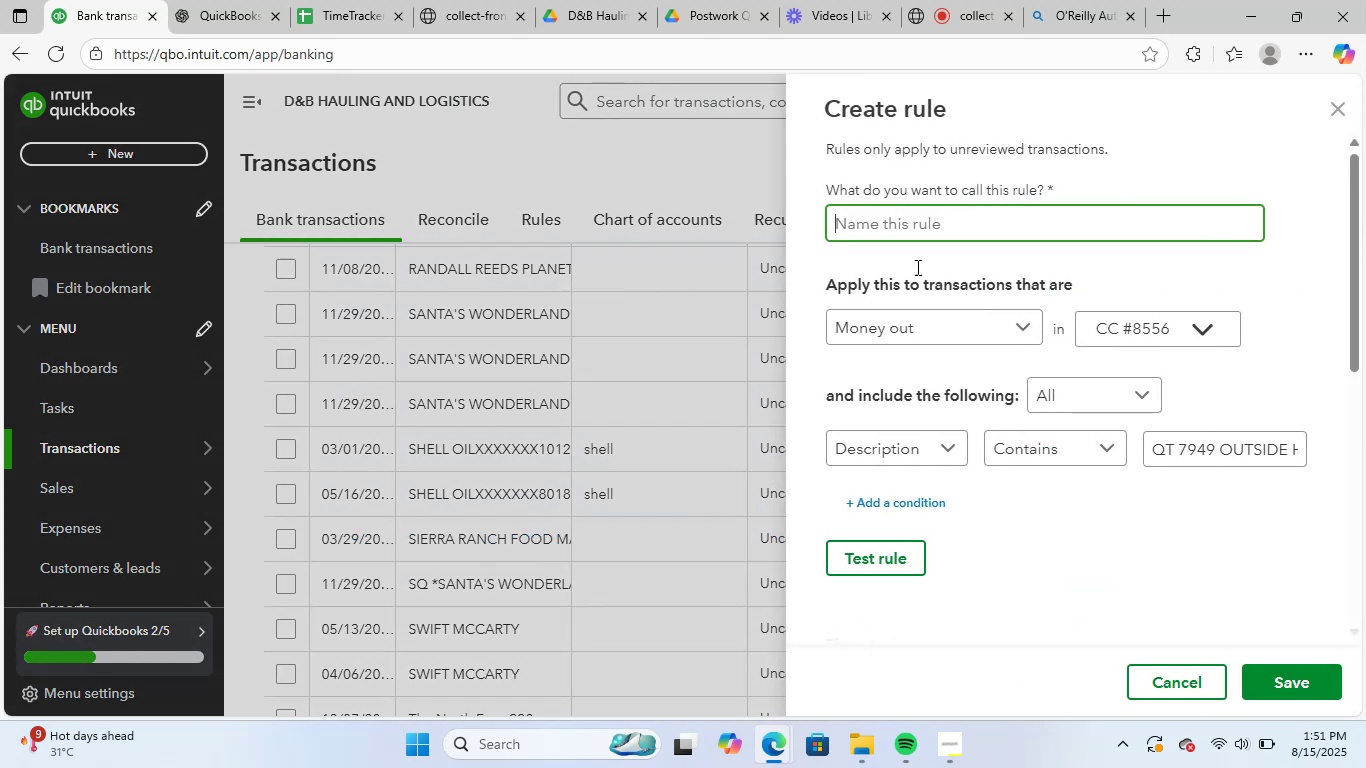 
key(Control+V)
 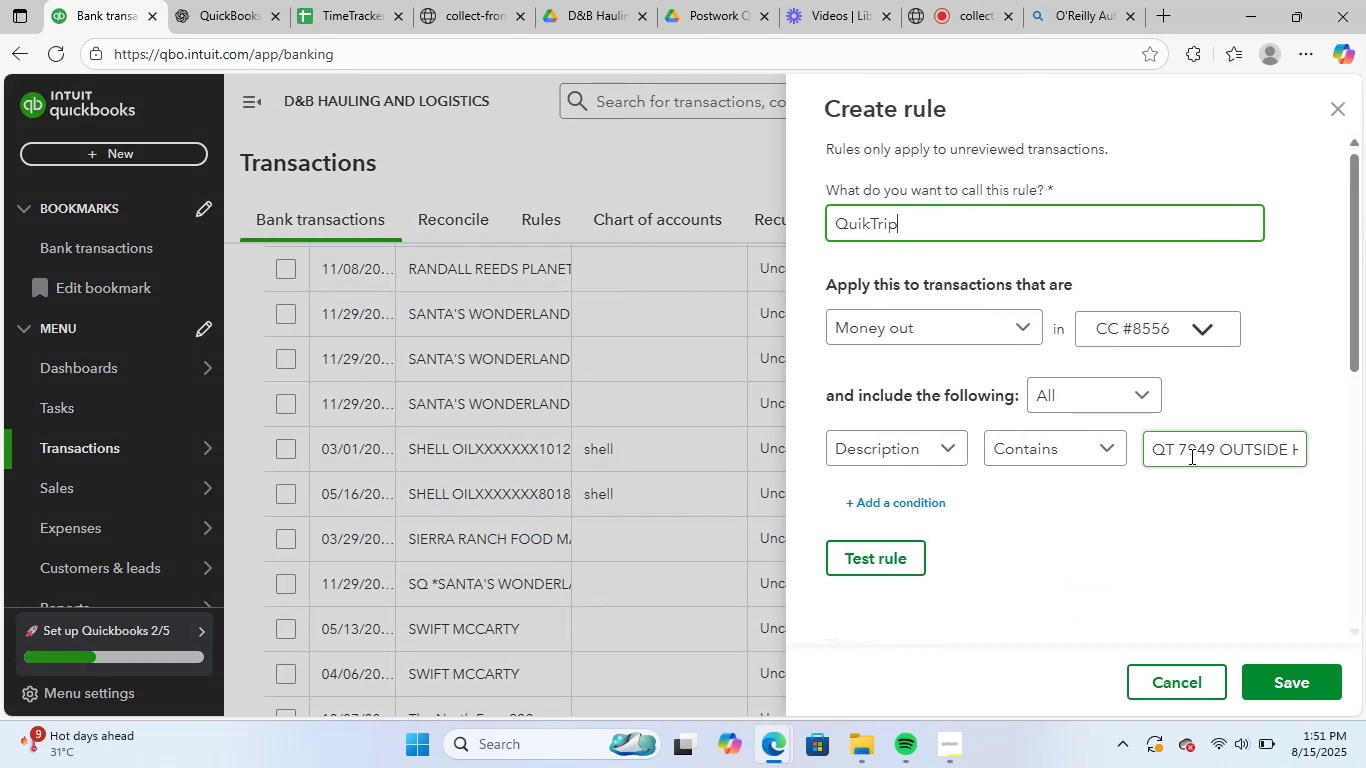 
left_click_drag(start_coordinate=[1178, 444], to_coordinate=[1365, 430])
 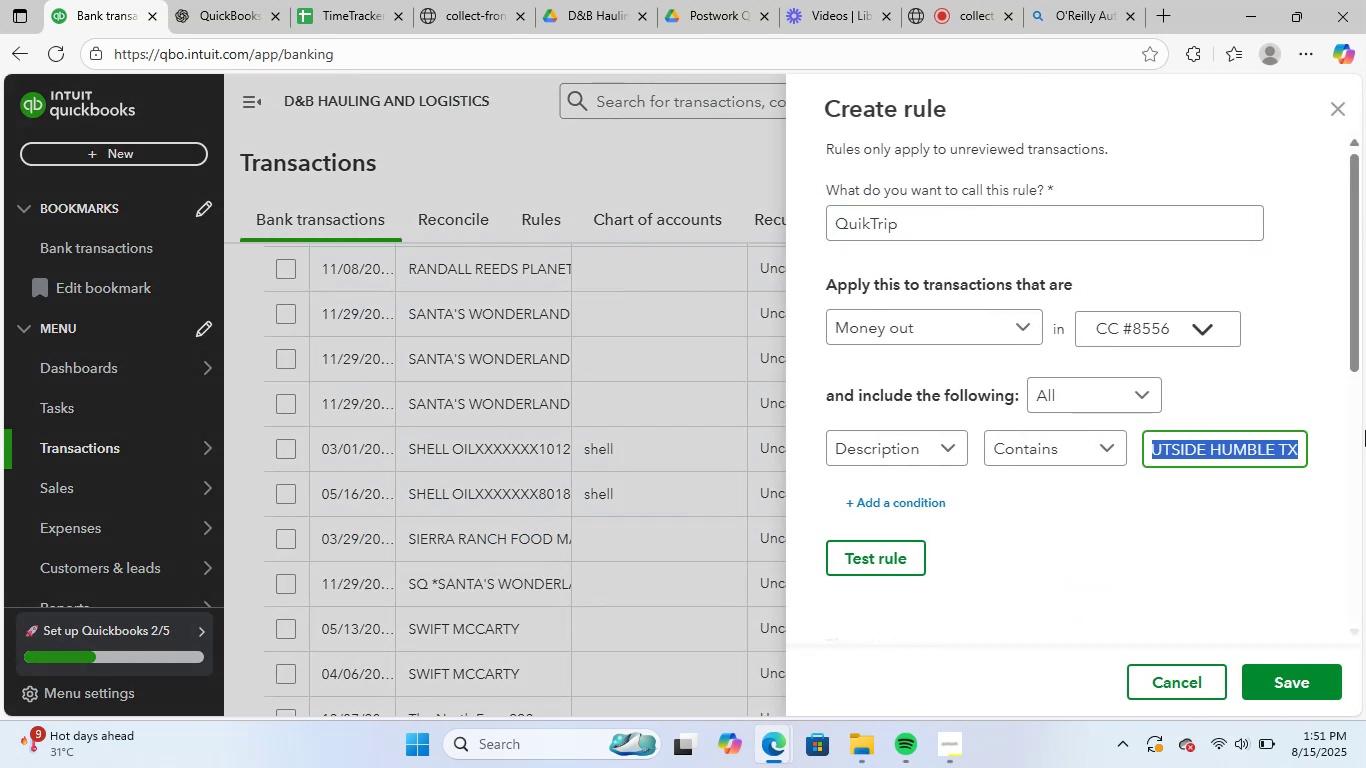 
key(Backspace)
 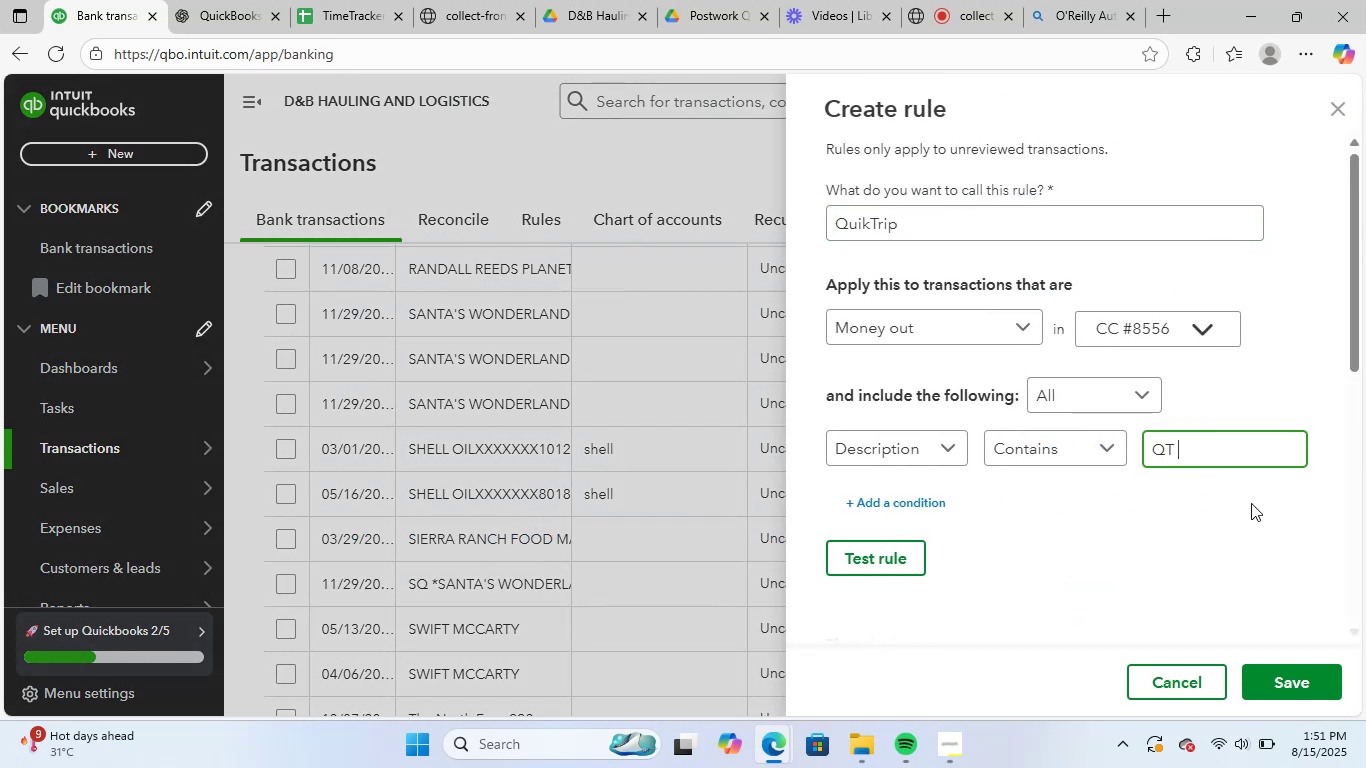 
left_click([1249, 505])
 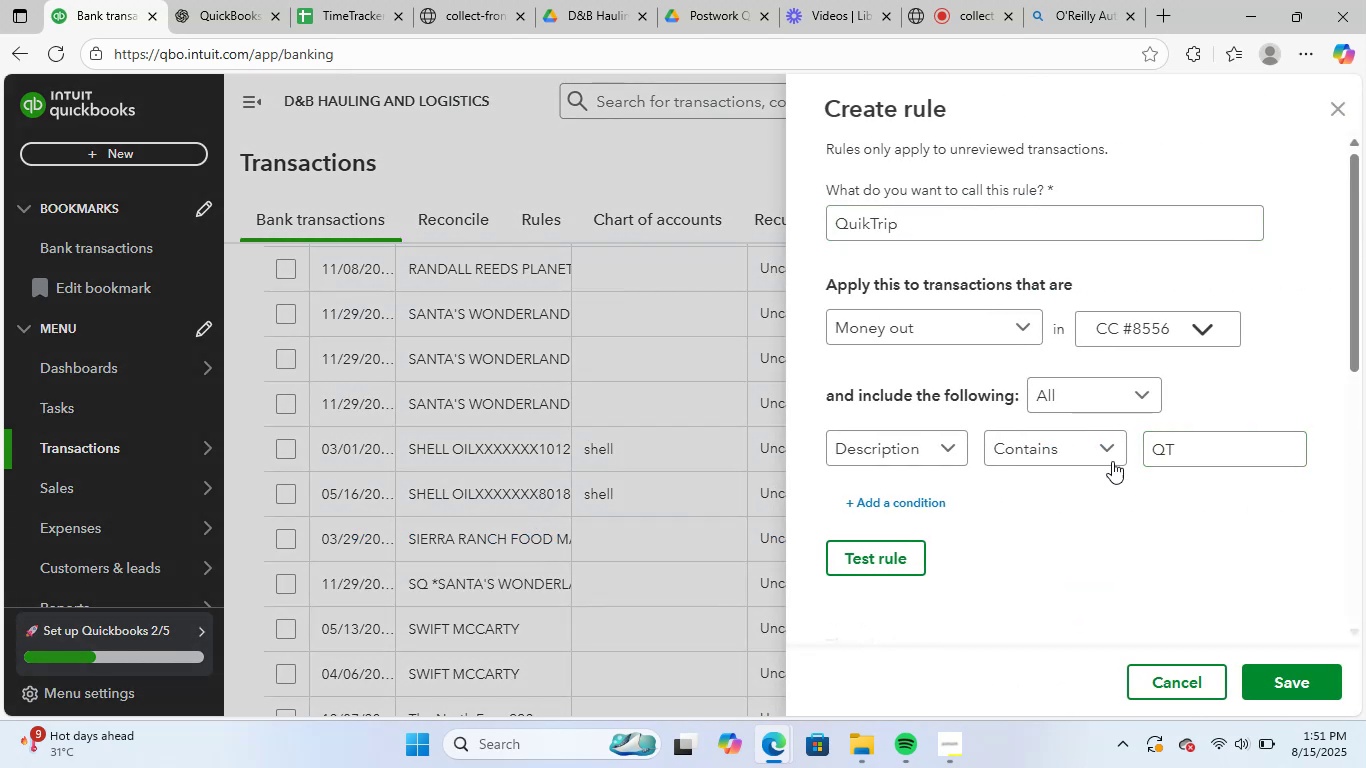 
scroll: coordinate [1131, 480], scroll_direction: down, amount: 8.0
 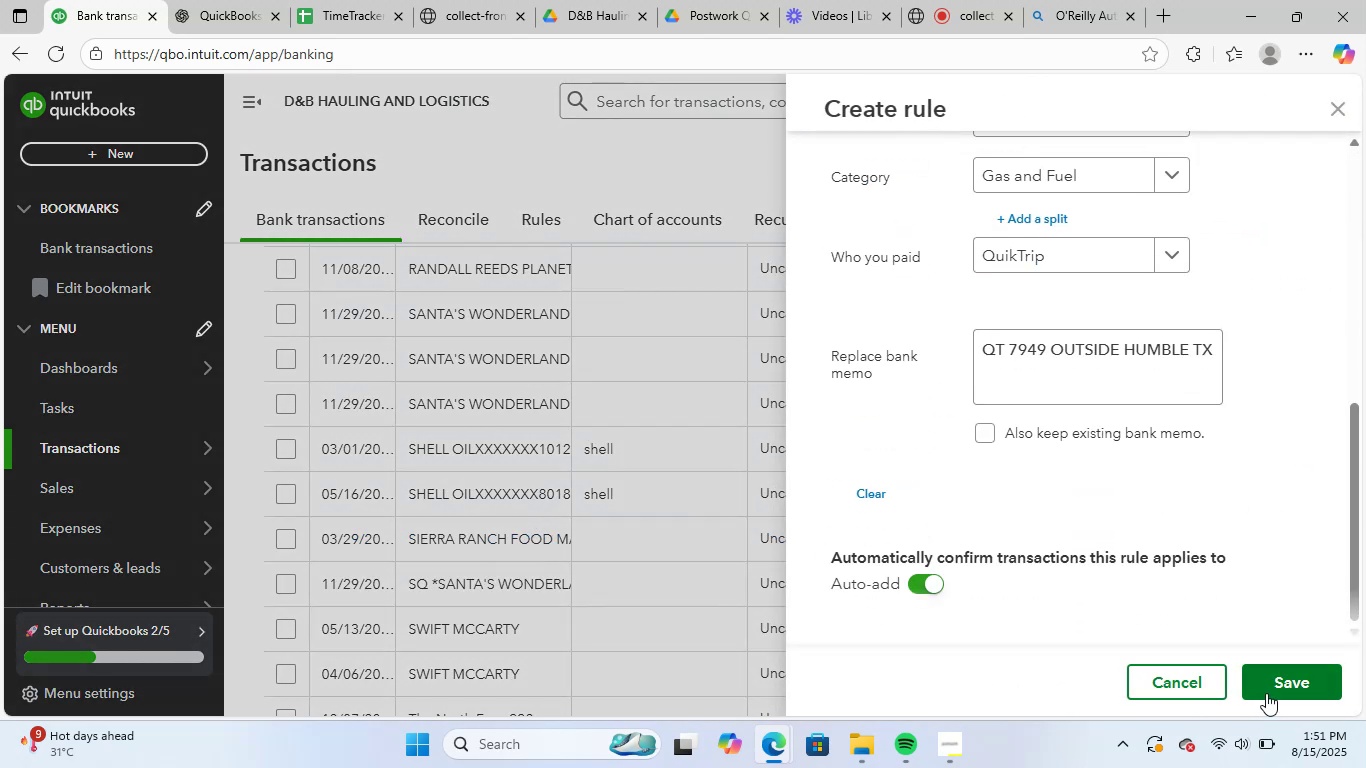 
left_click([1295, 682])
 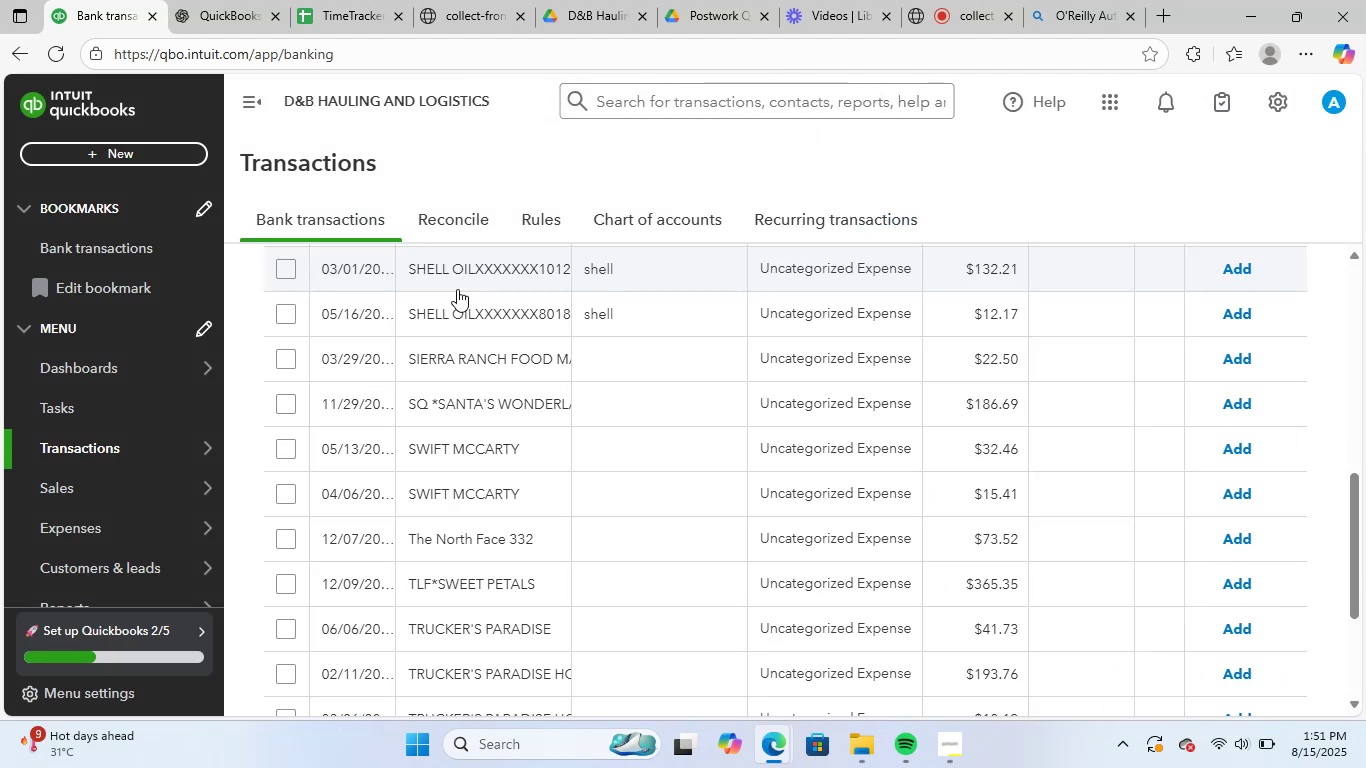 
scroll: coordinate [832, 465], scroll_direction: up, amount: 5.0
 